 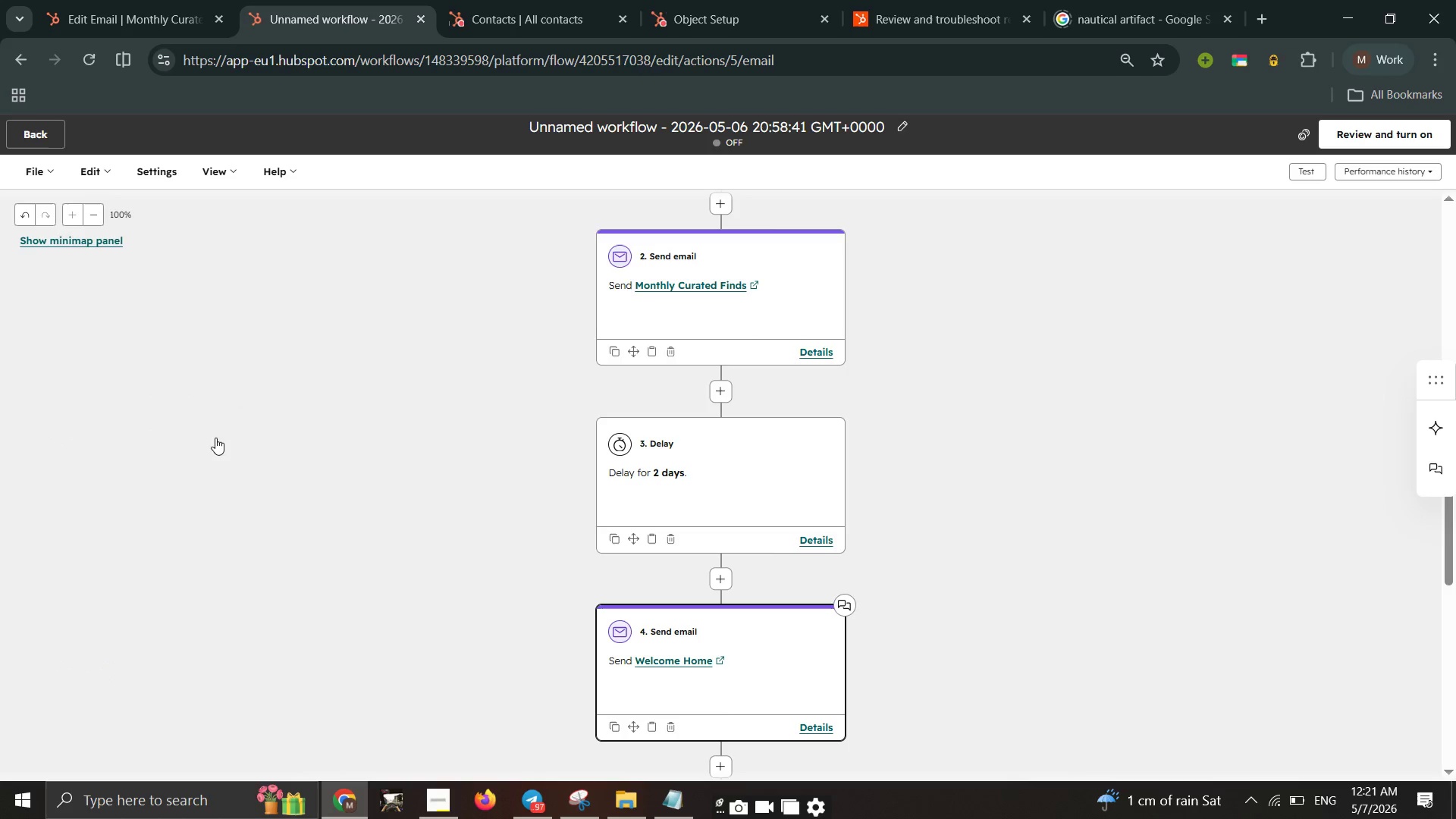 
left_click([87, 640])
 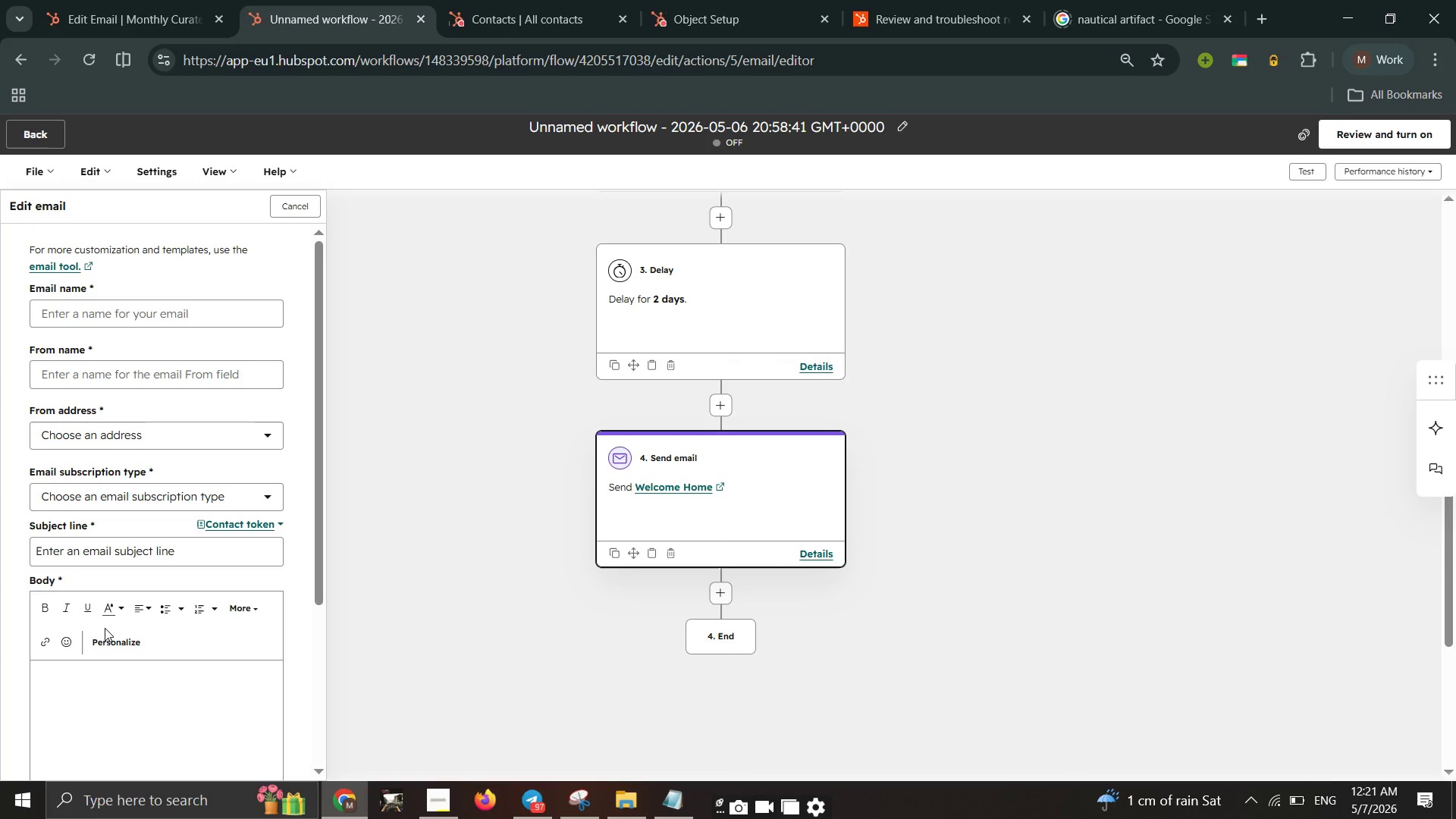 
wait(15.94)
 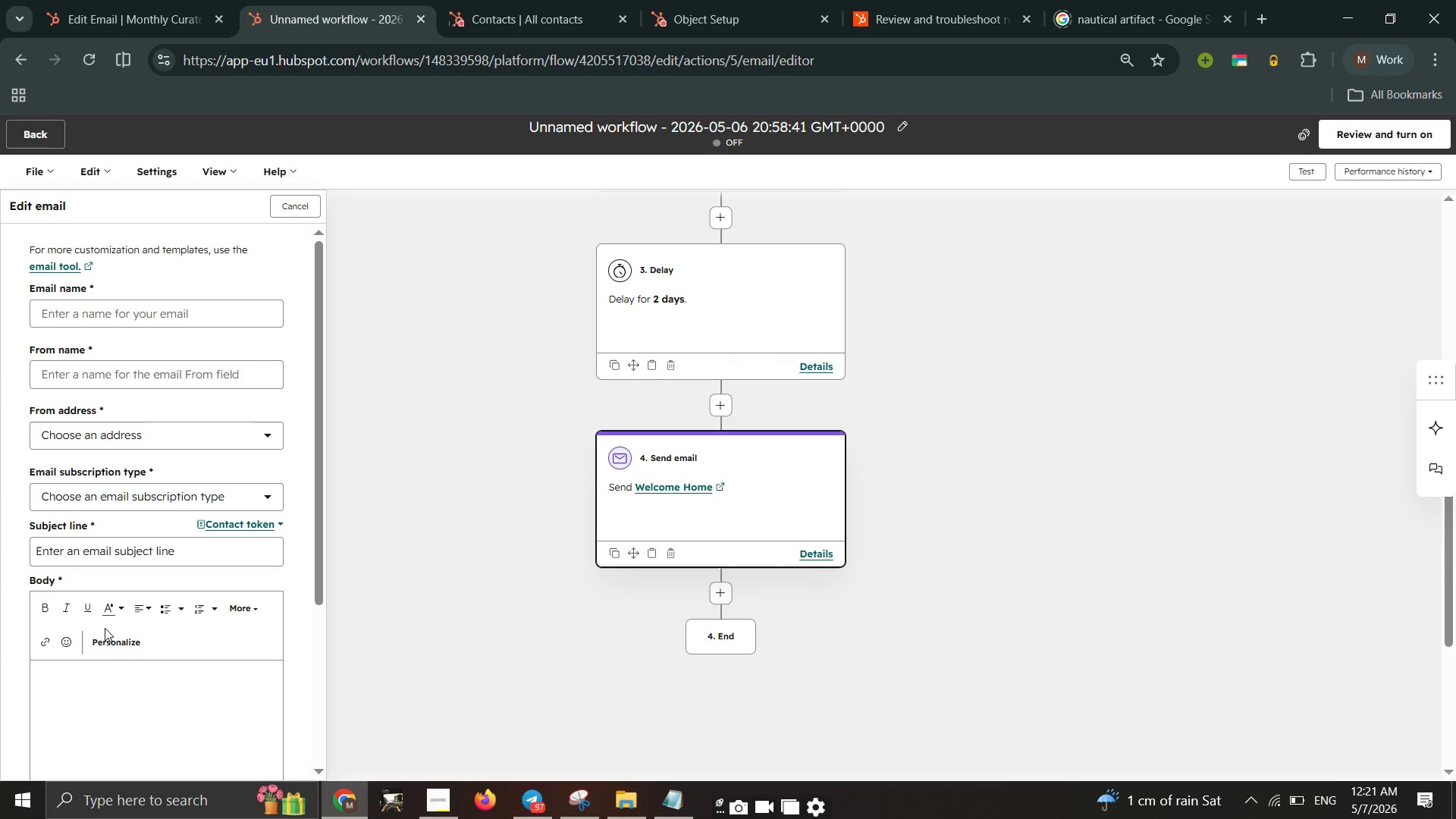 
double_click([209, 320])
 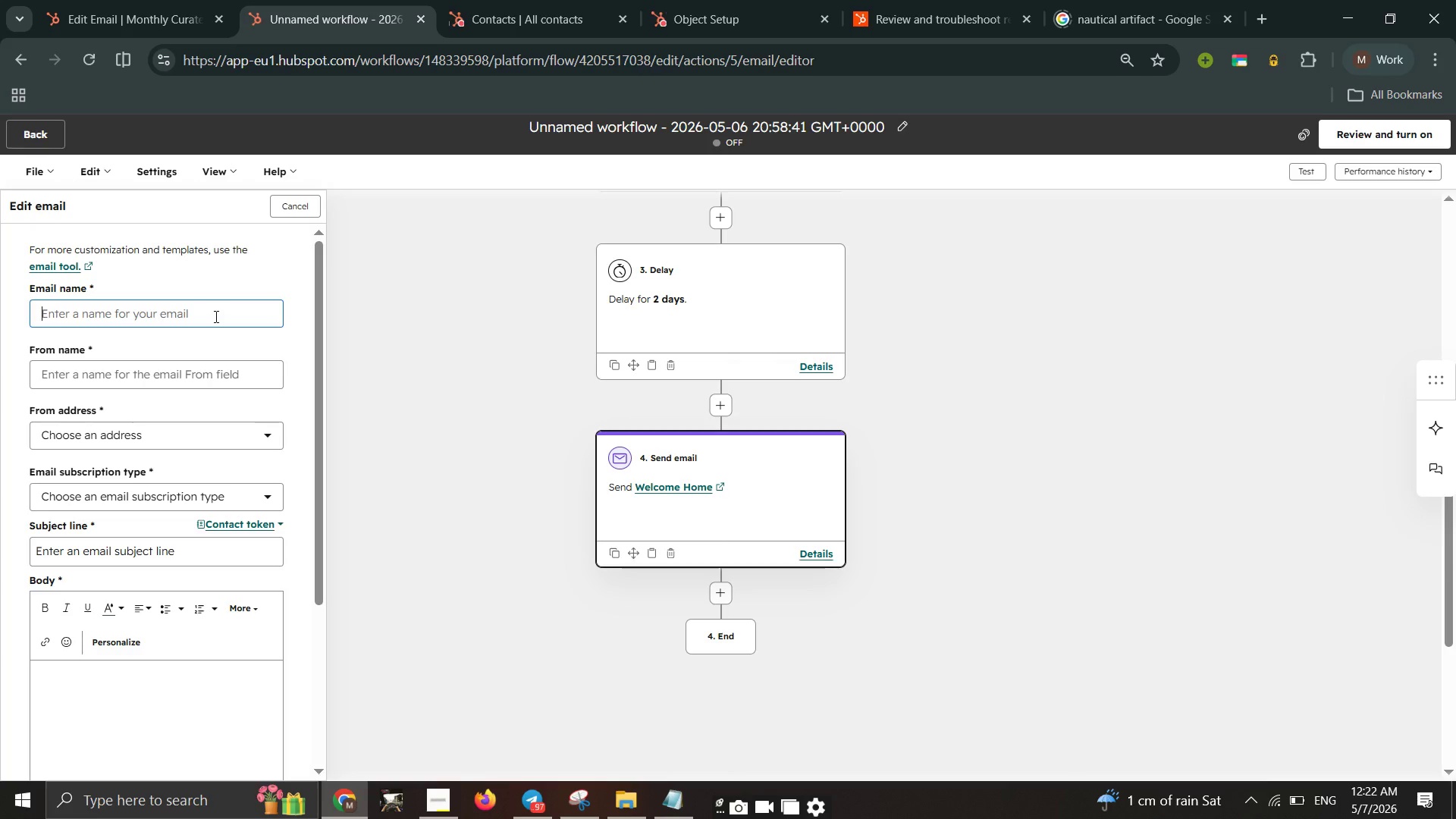 
type(Water Adventure prep Guide)
 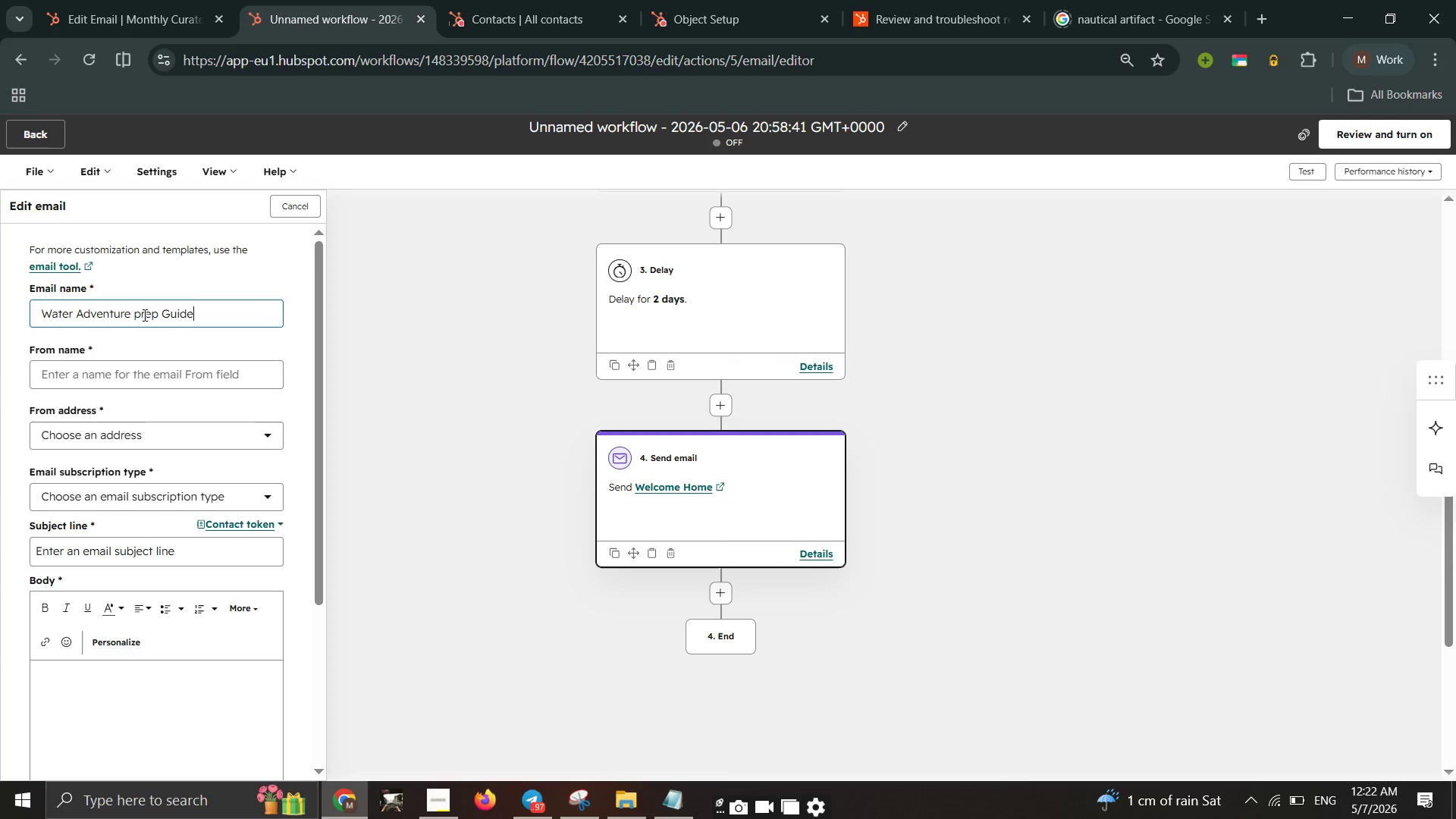 
left_click([142, 315])
 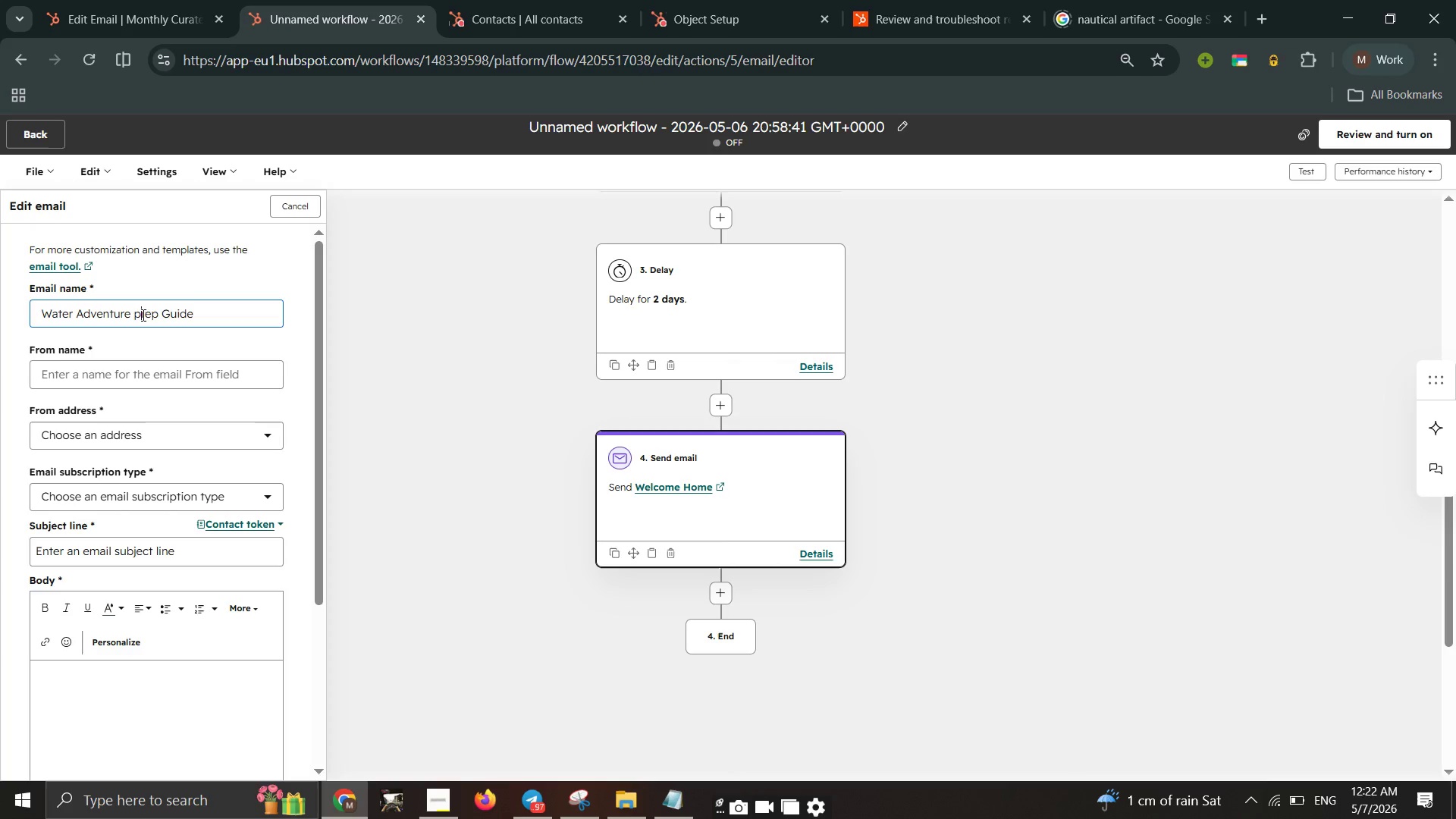 
key(Backspace)
 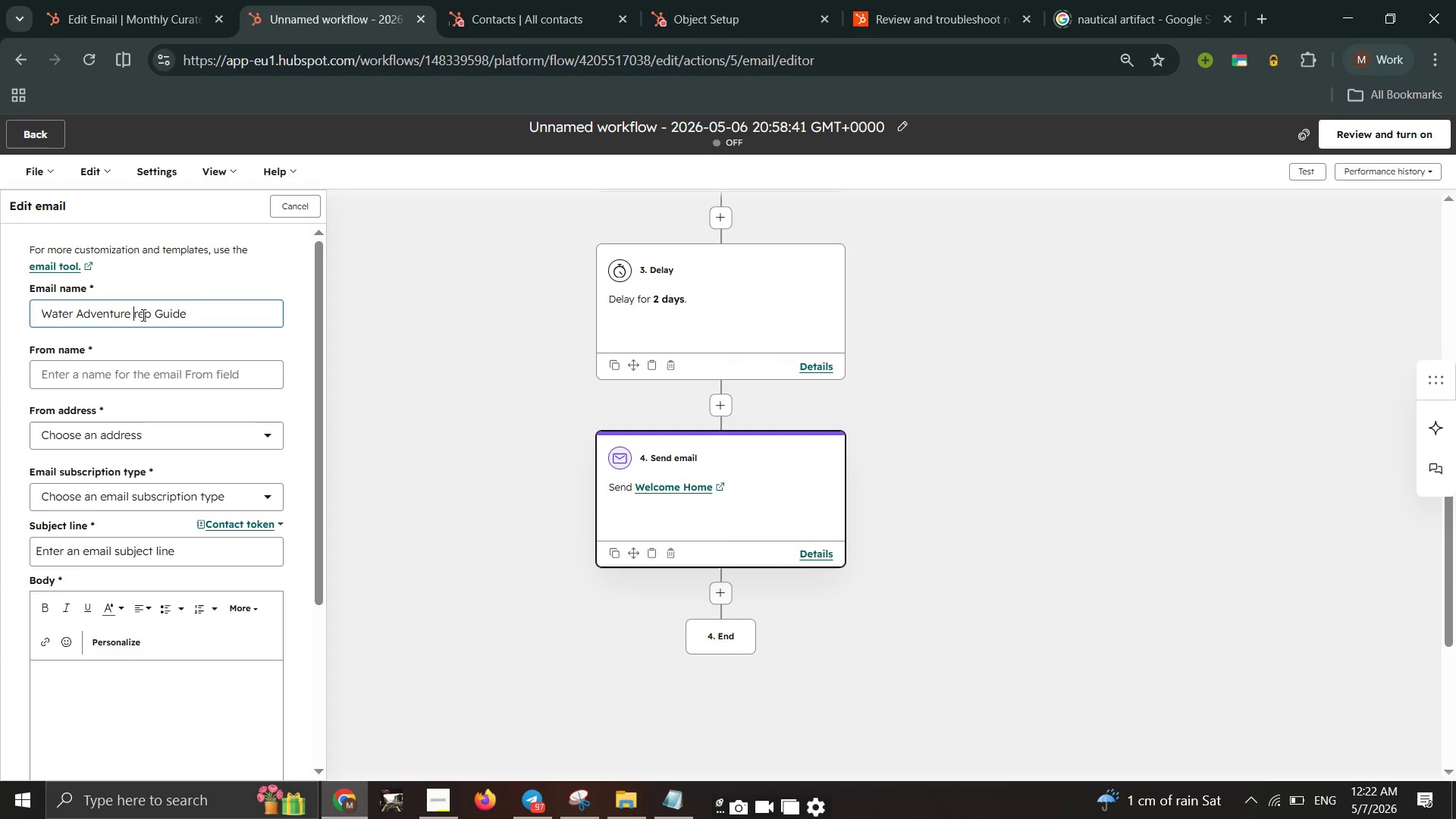 
key(CapsLock)
 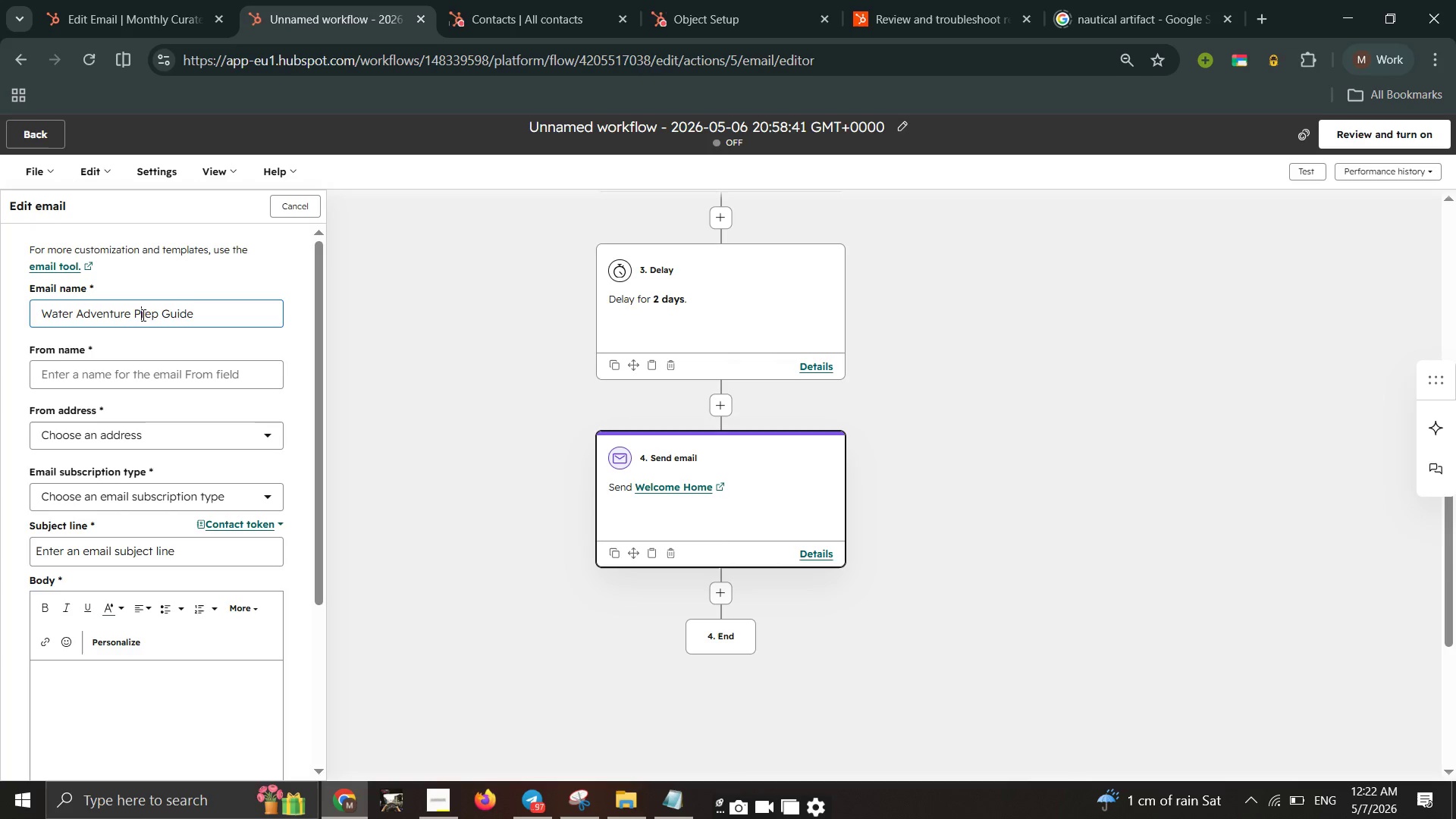 
key(P)
 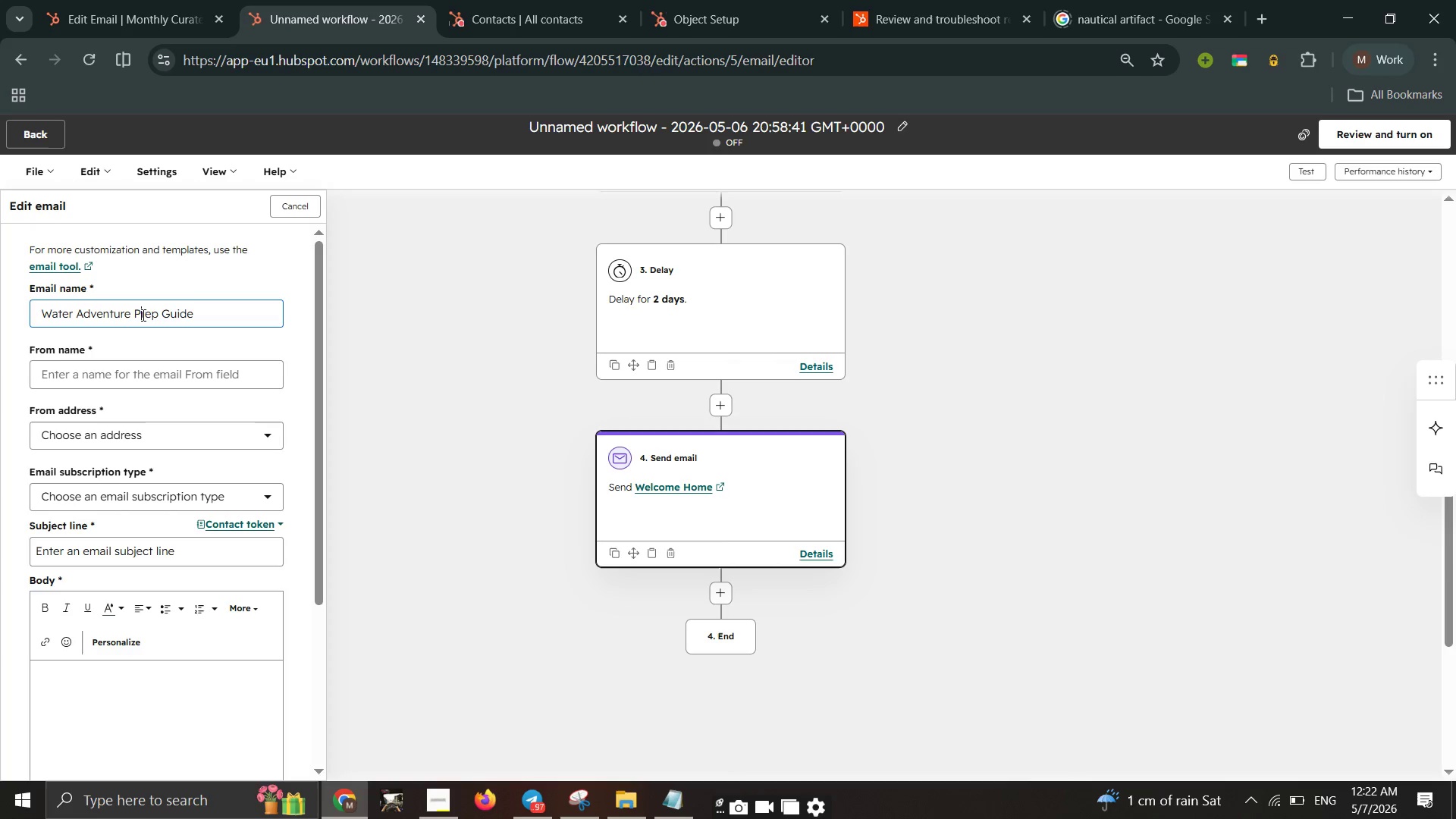 
key(CapsLock)
 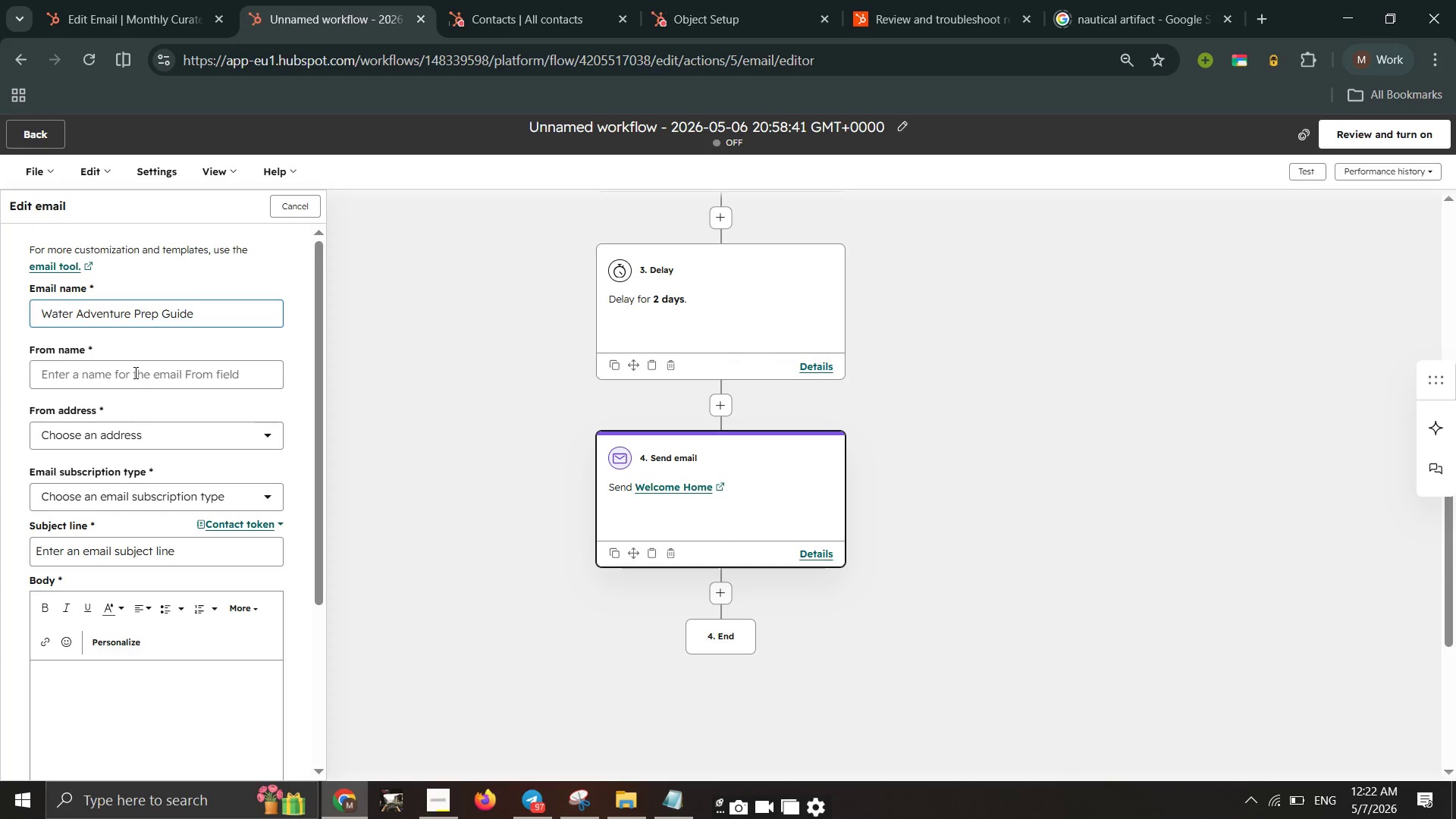 
left_click([134, 372])
 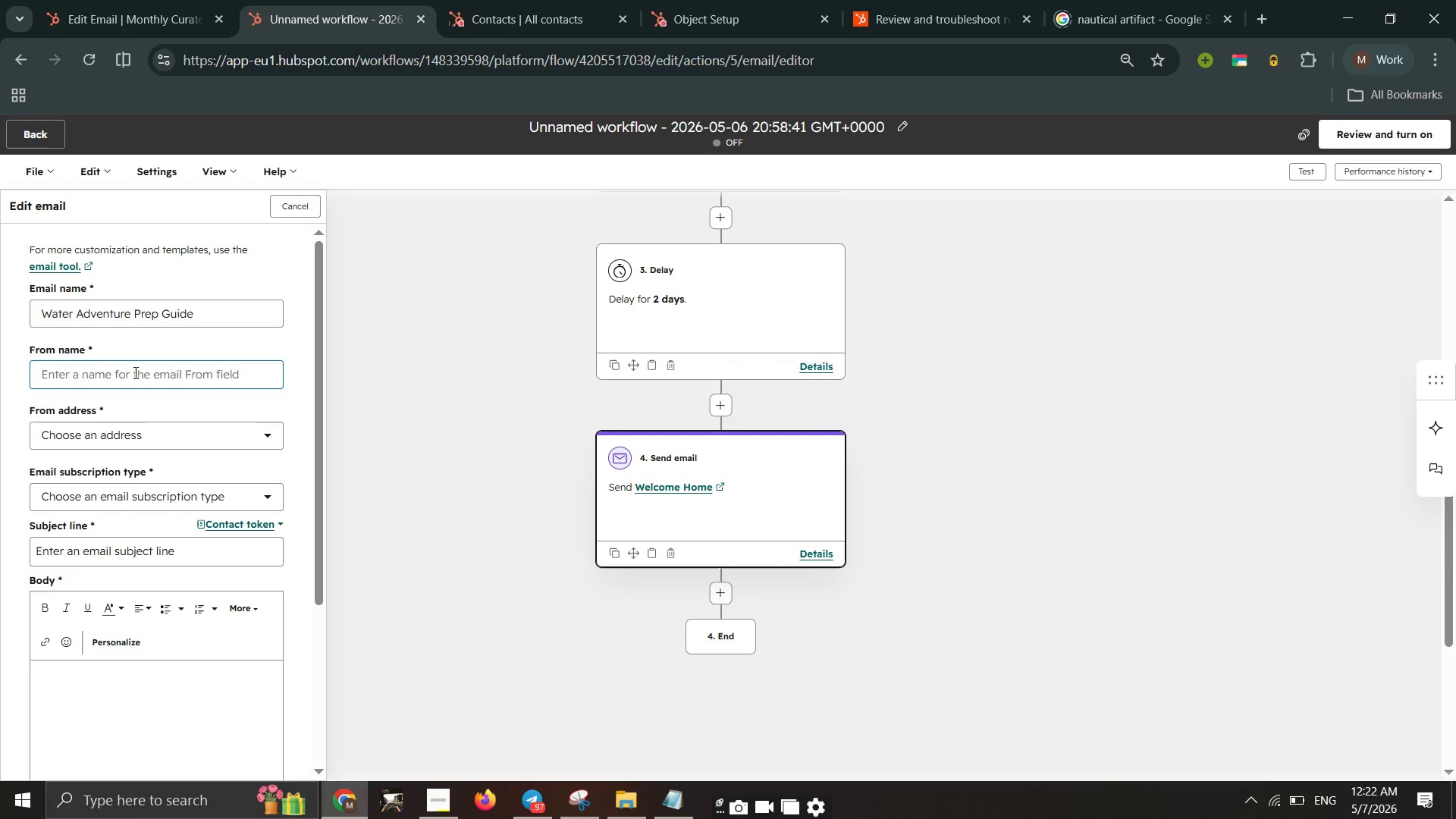 
type(Zoe)
 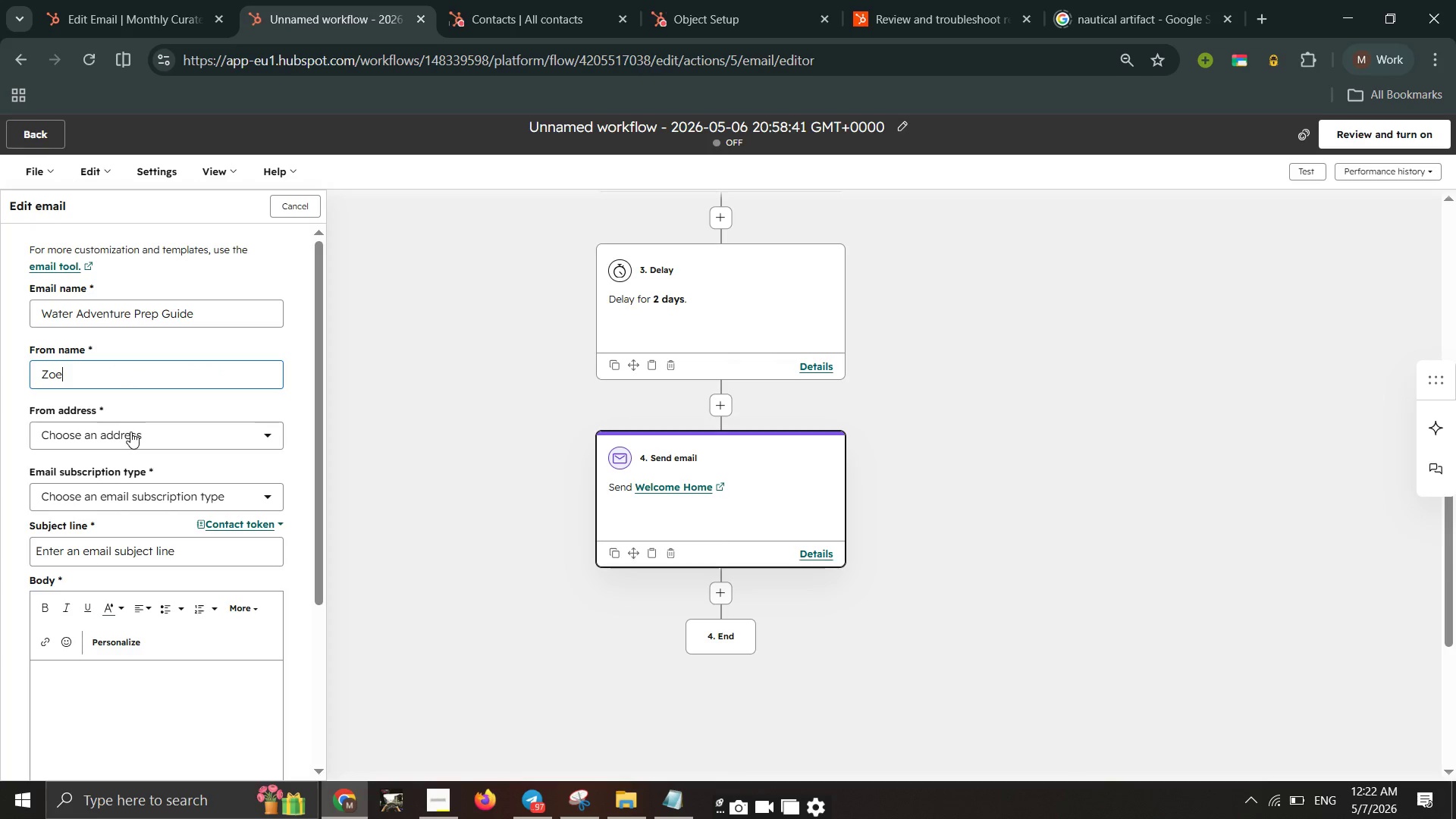 
left_click([130, 431])
 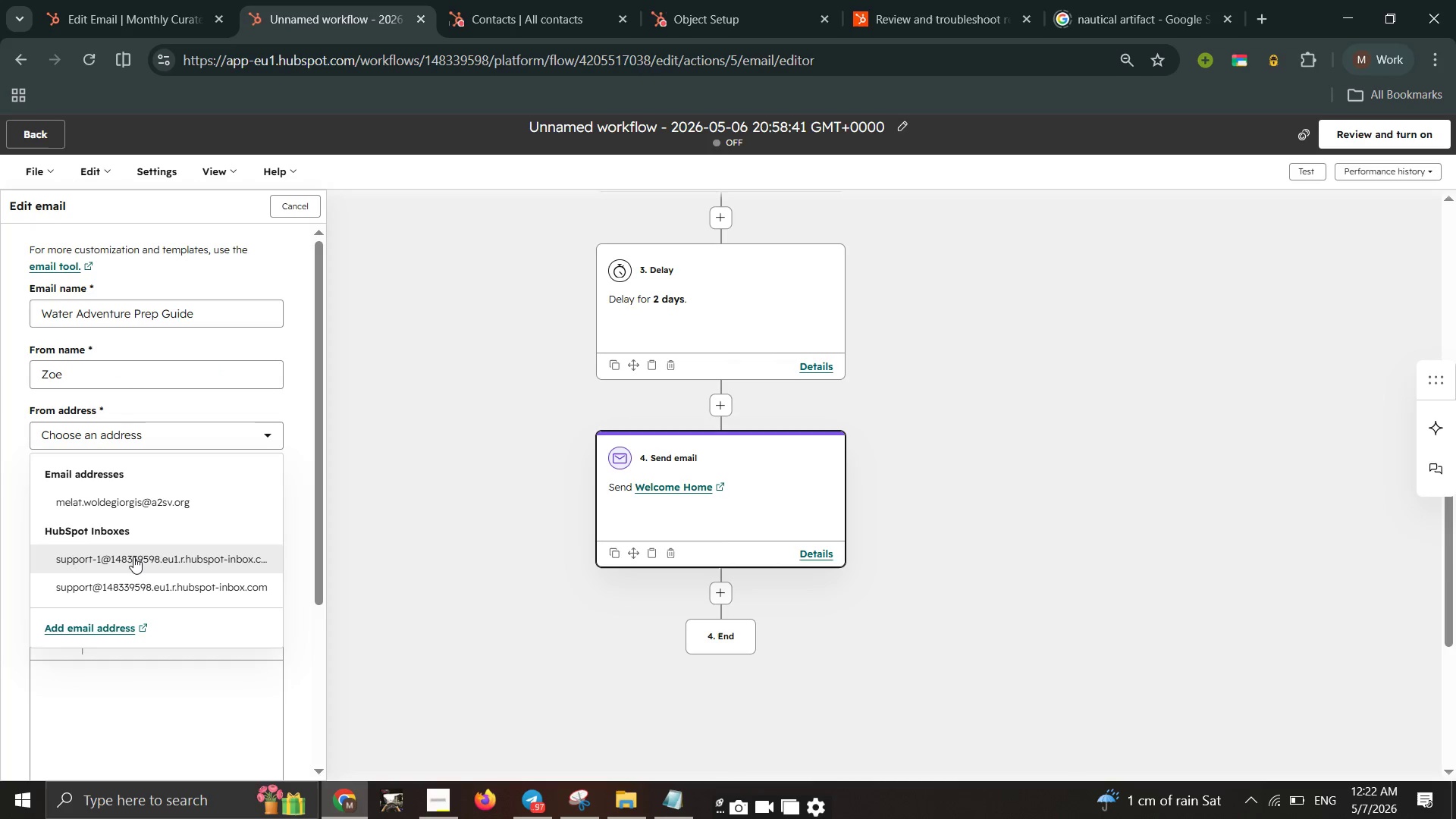 
left_click([133, 557])
 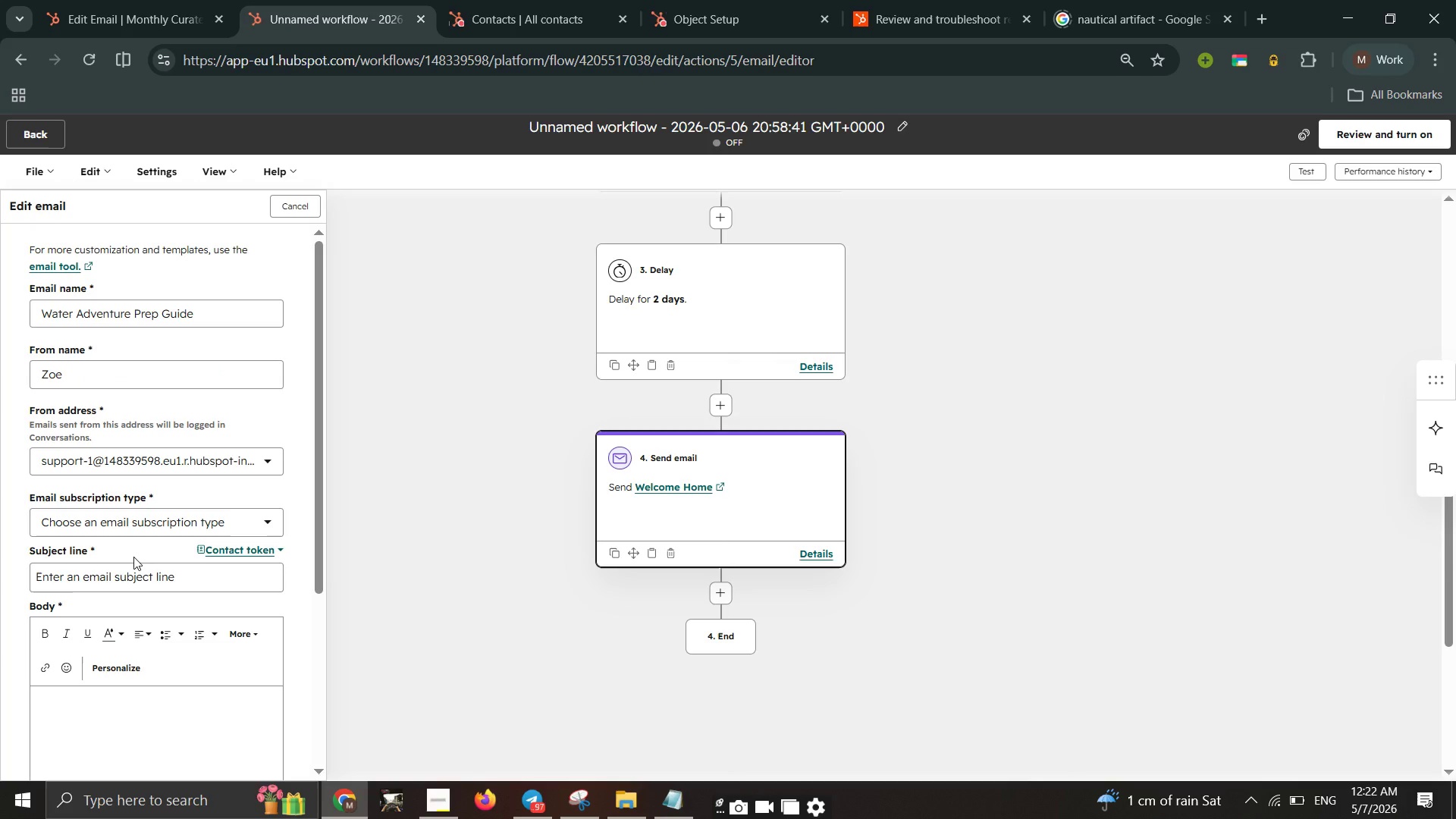 
wait(9.53)
 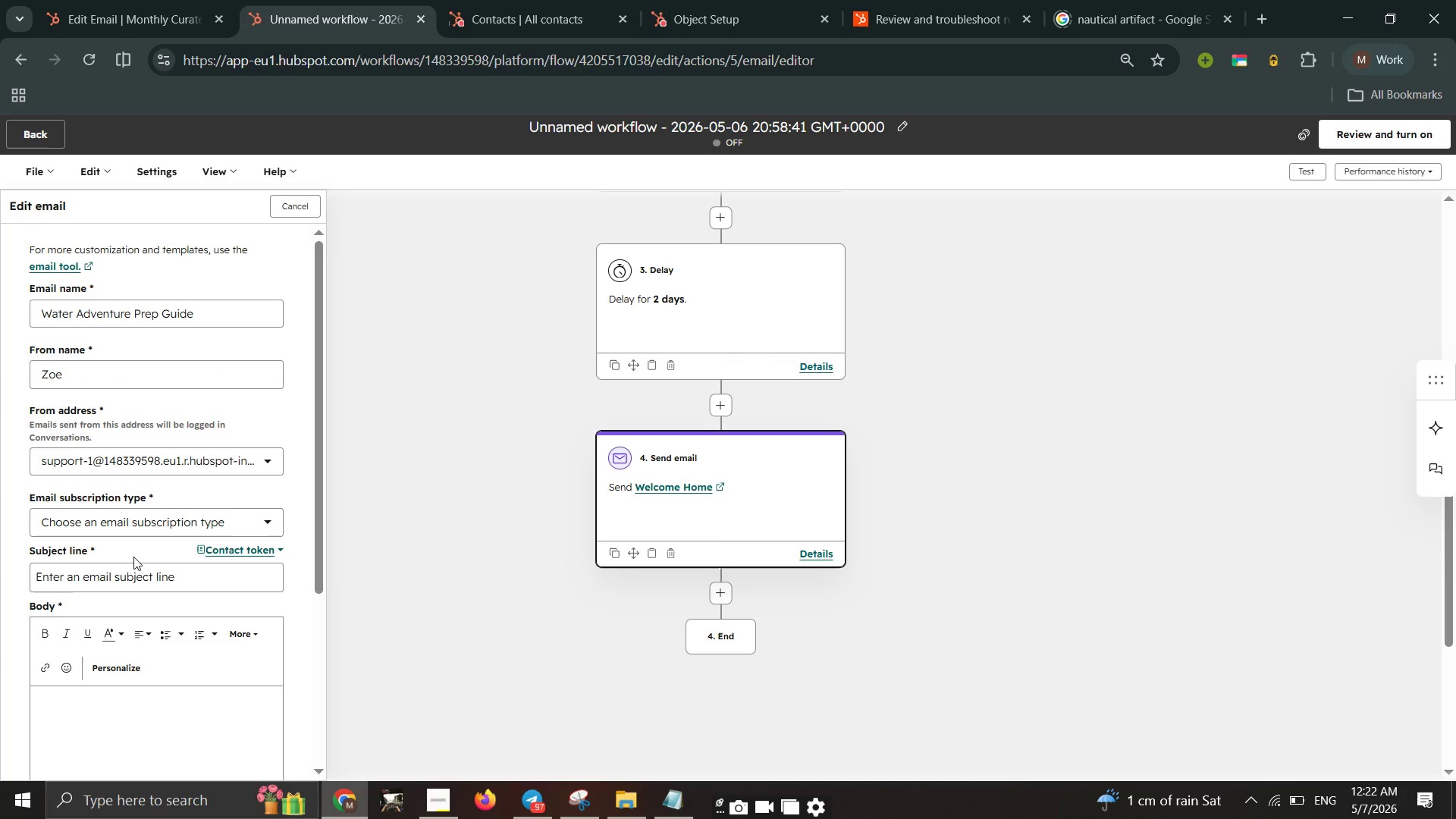 
left_click([106, 541])
 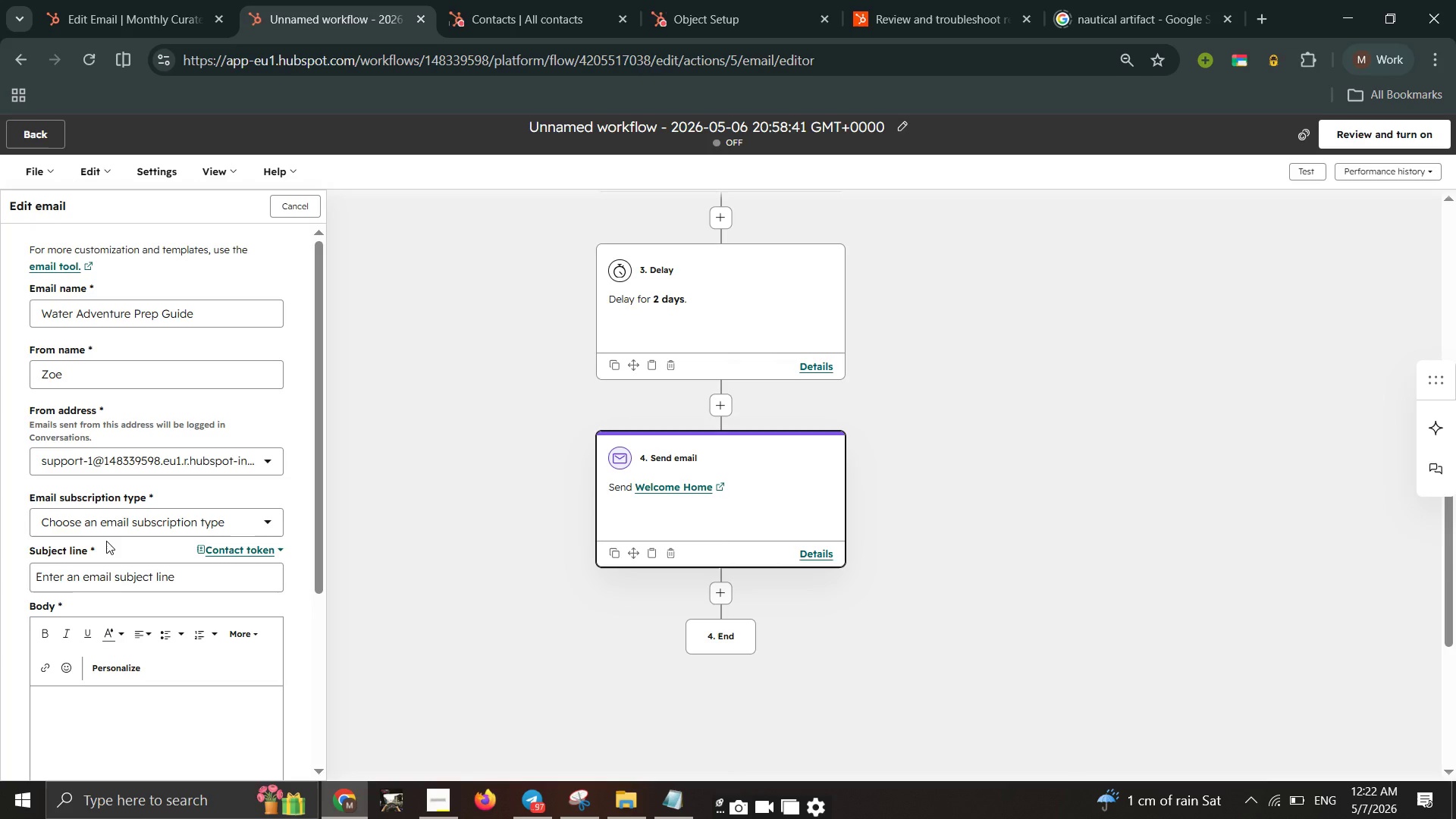 
left_click([106, 541])
 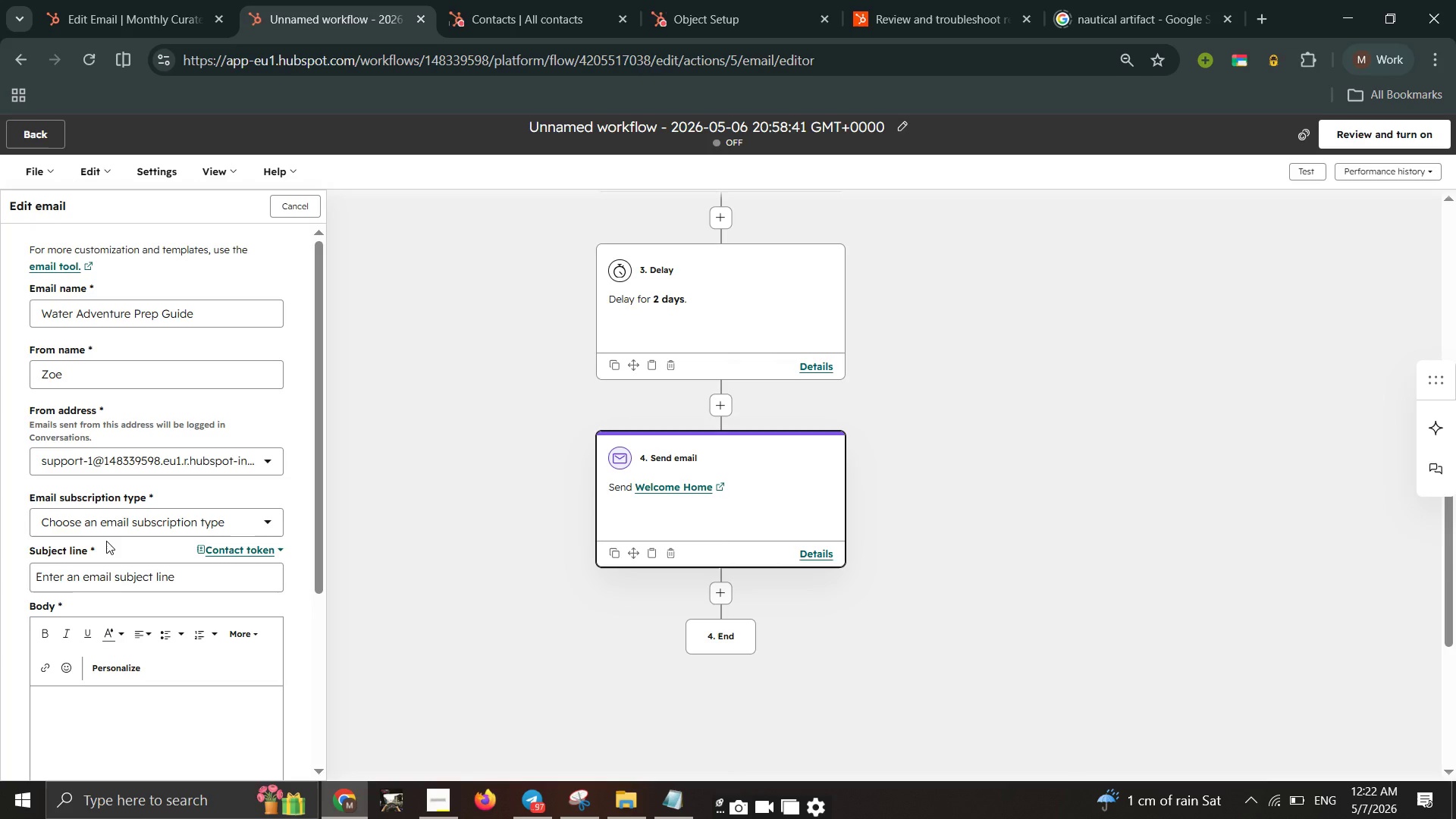 
left_click([106, 541])
 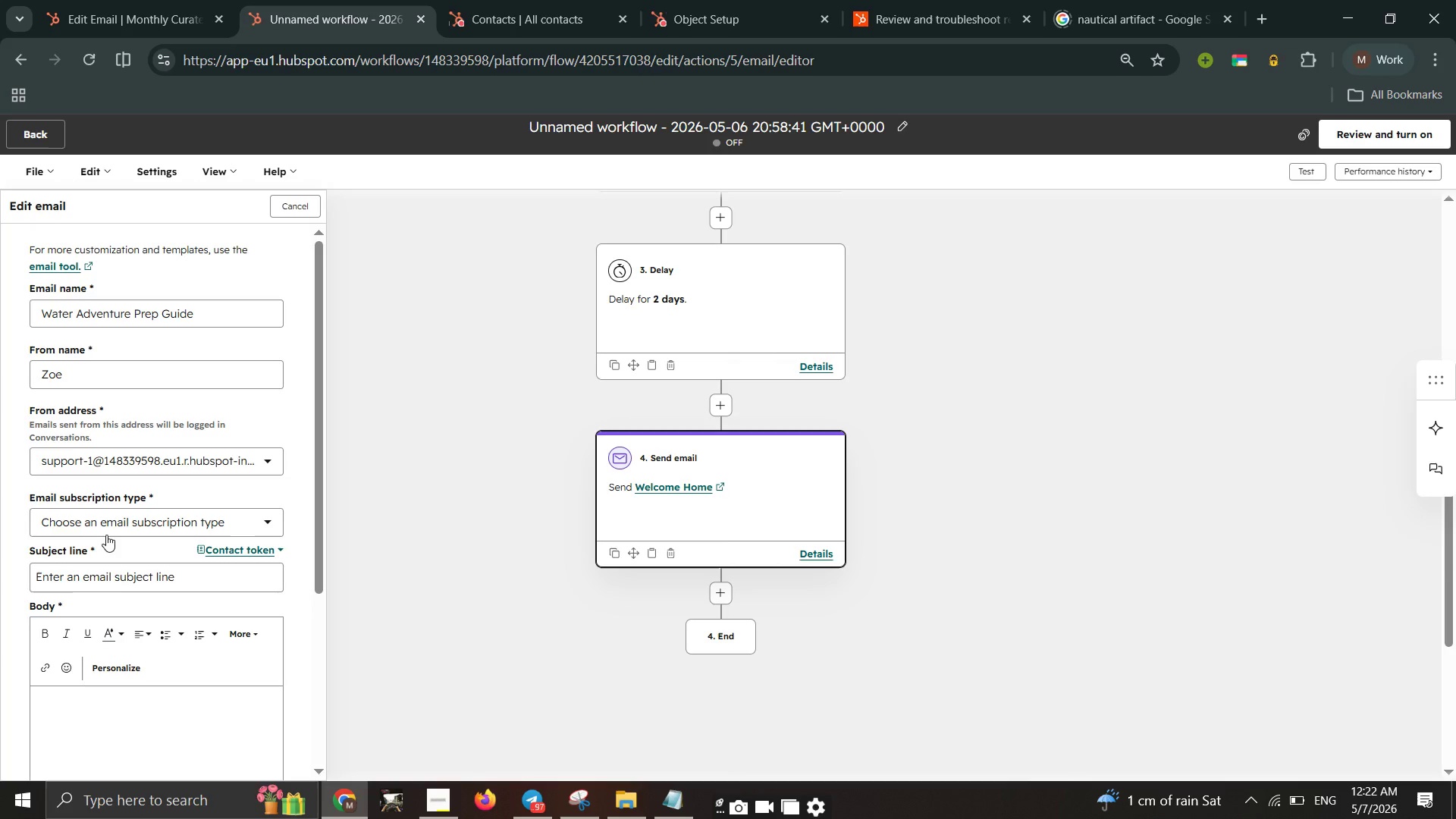 
double_click([106, 535])
 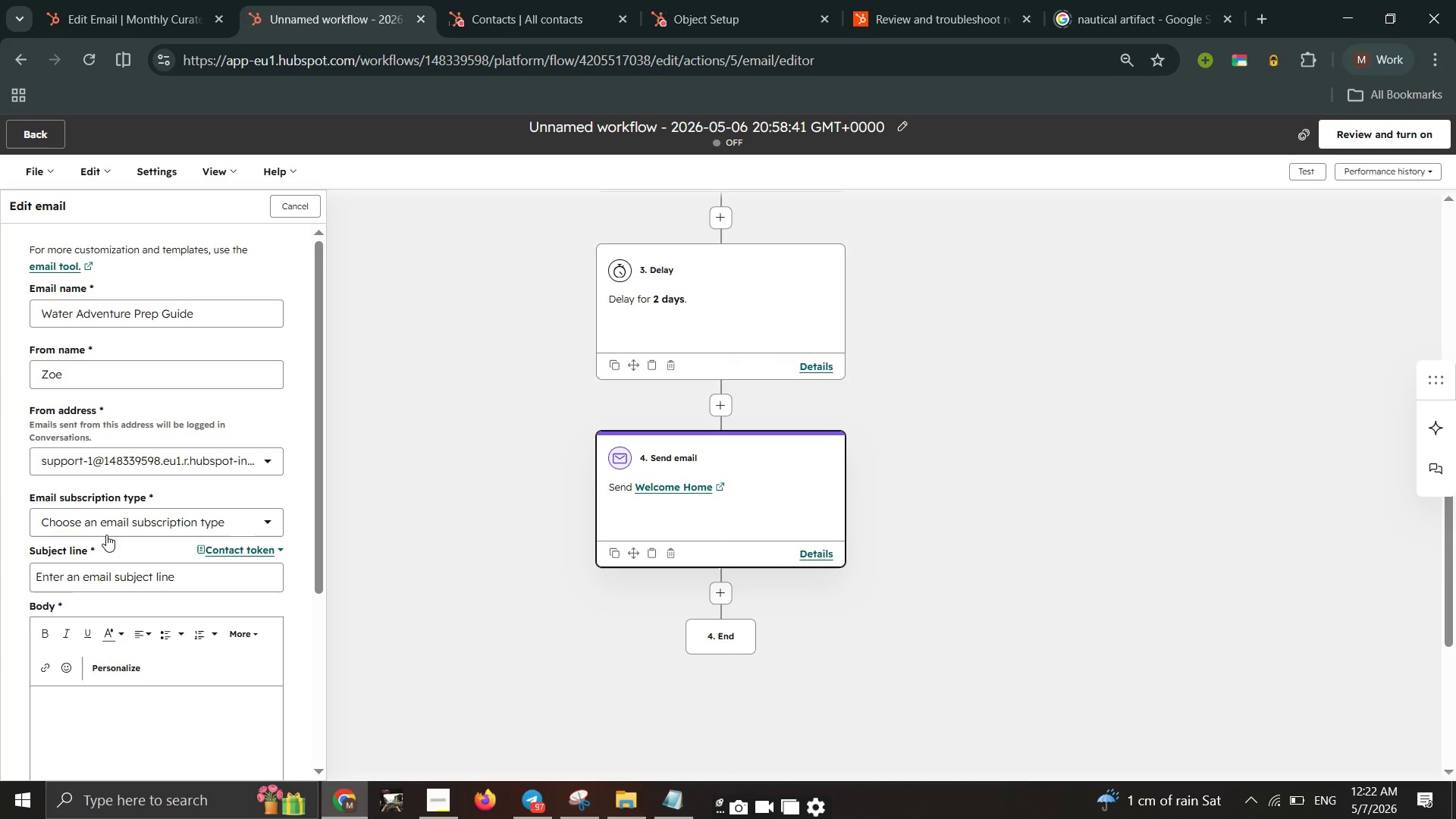 
left_click([106, 535])
 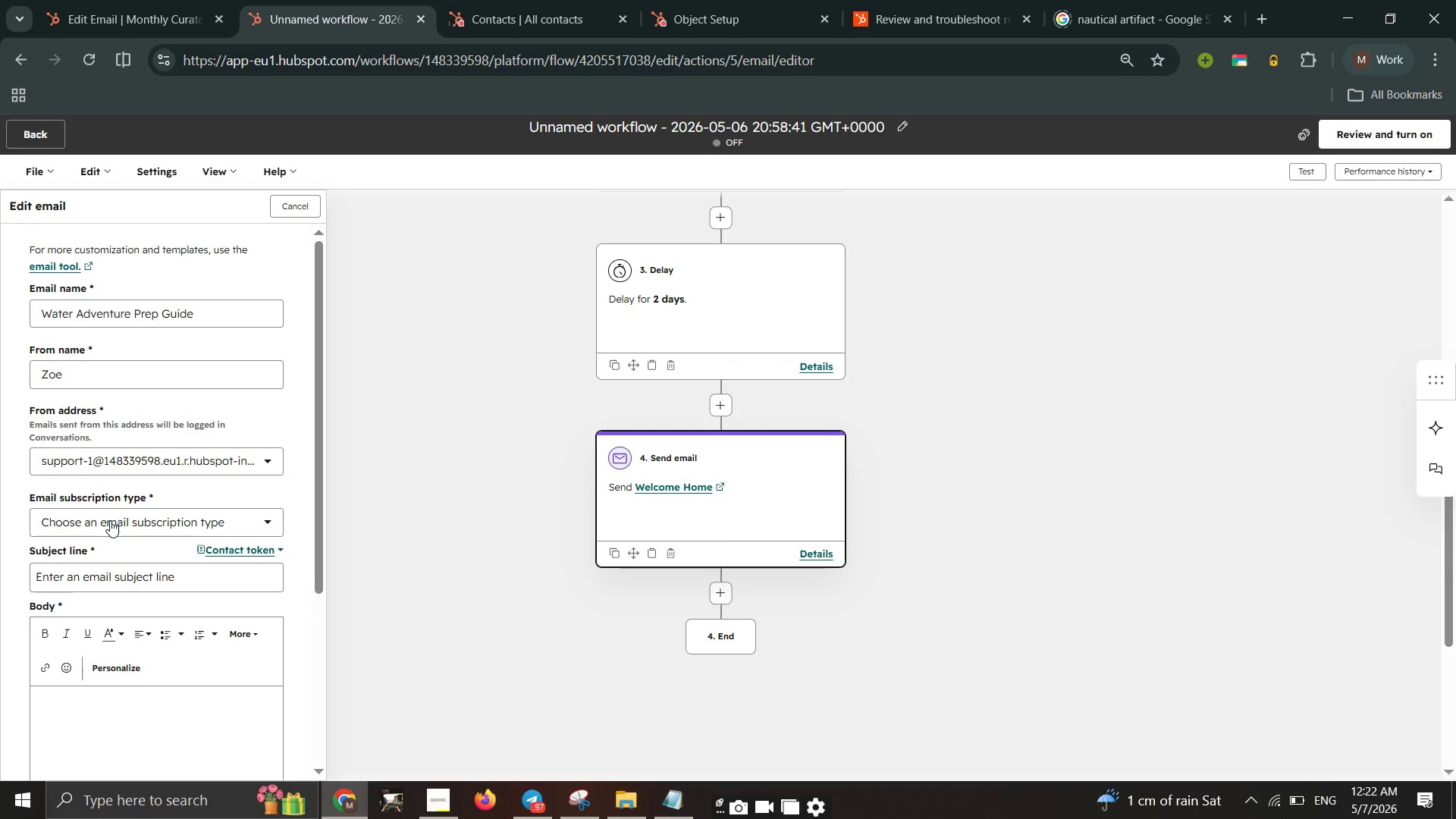 
left_click([110, 520])
 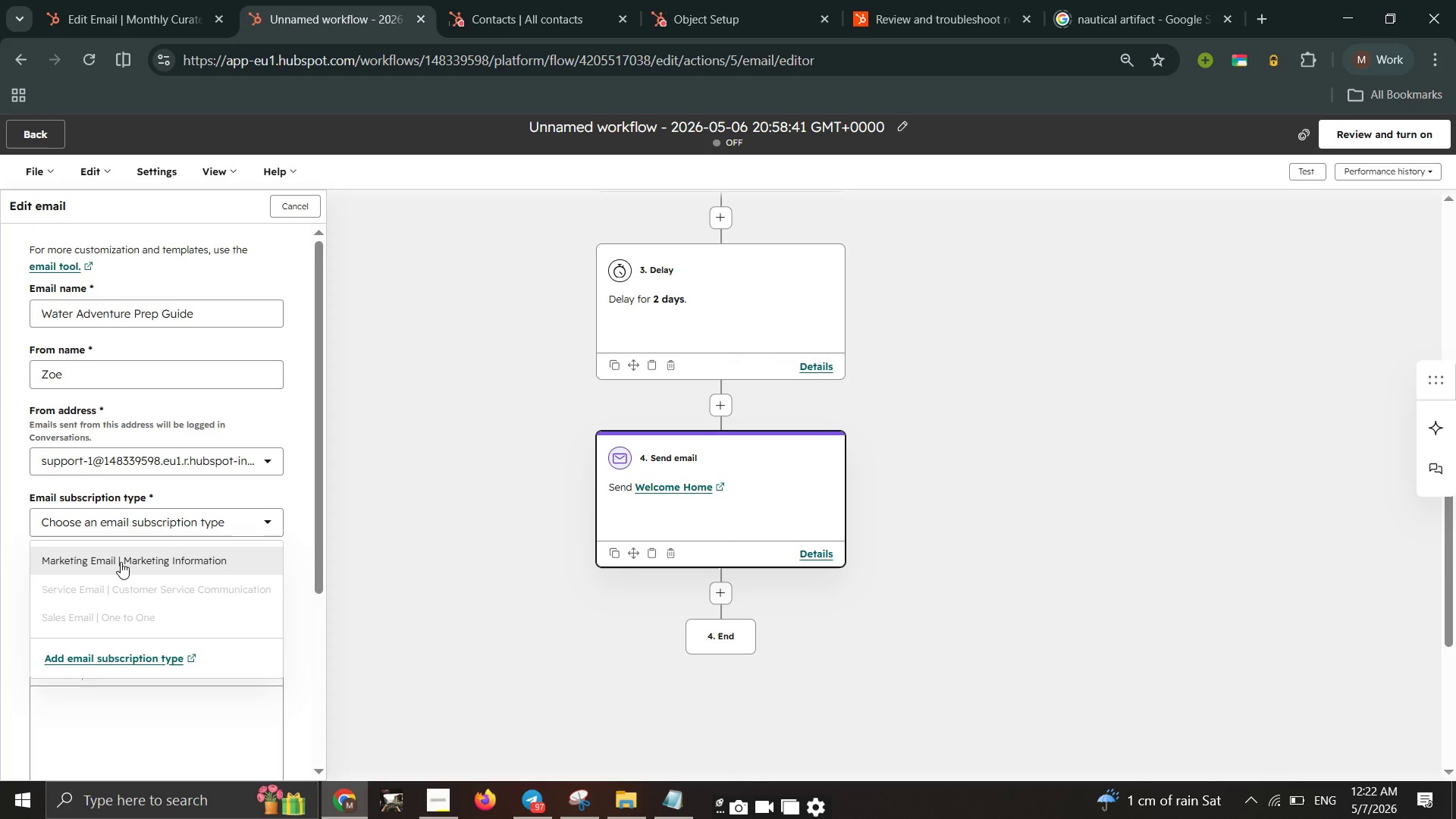 
left_click([122, 568])
 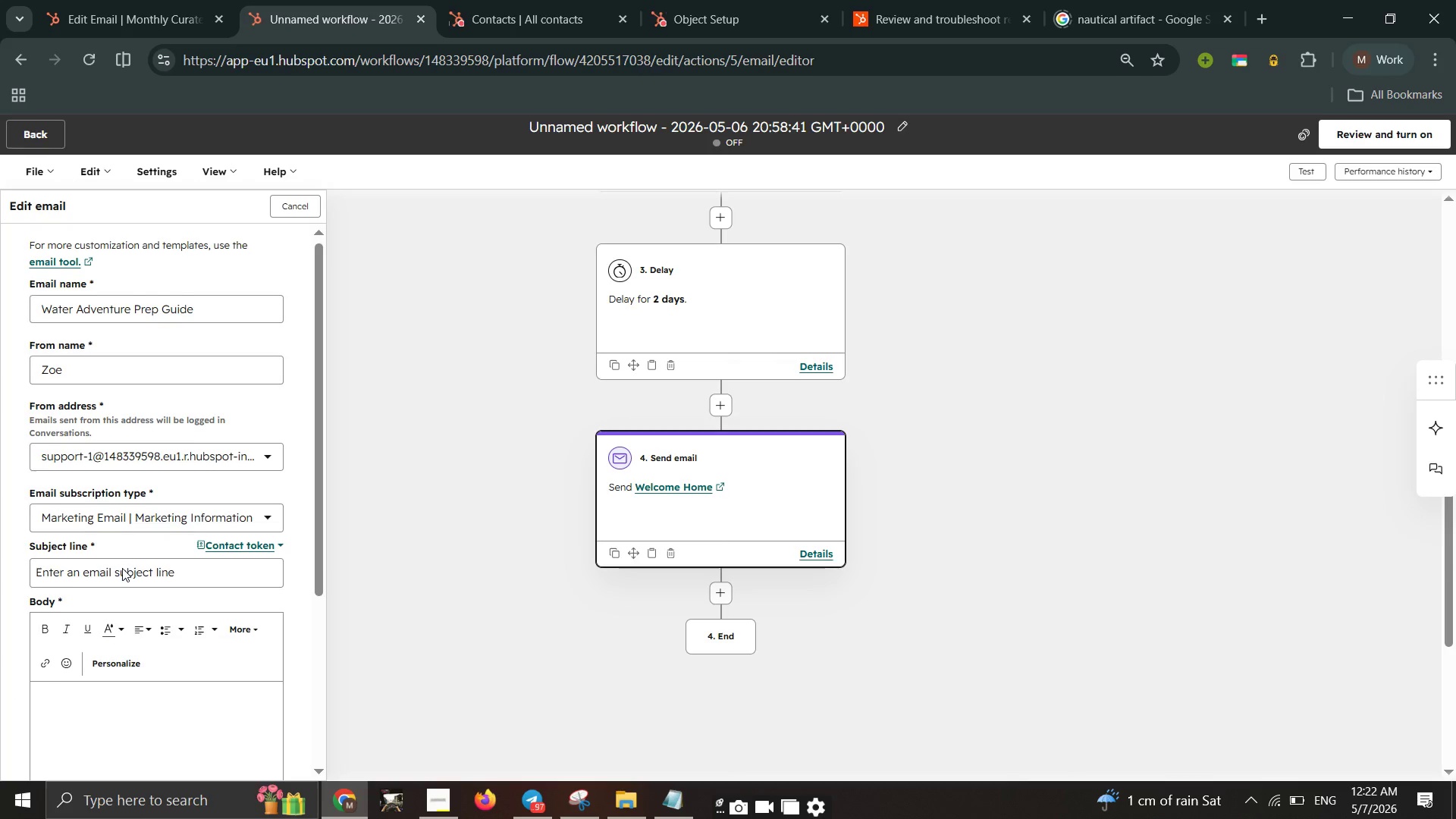 
scroll: coordinate [122, 568], scroll_direction: down, amount: 1.0
 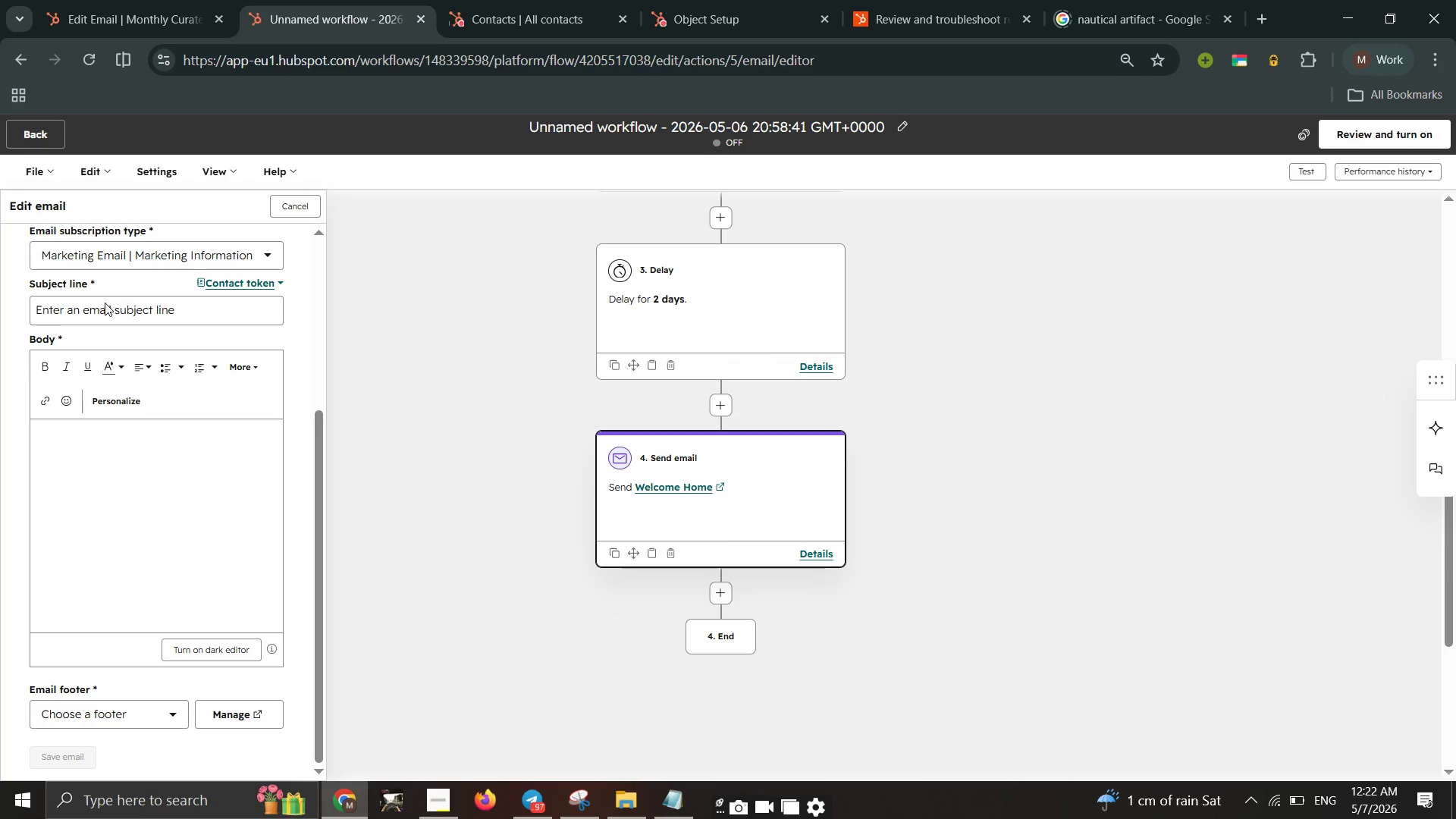 
left_click([105, 303])
 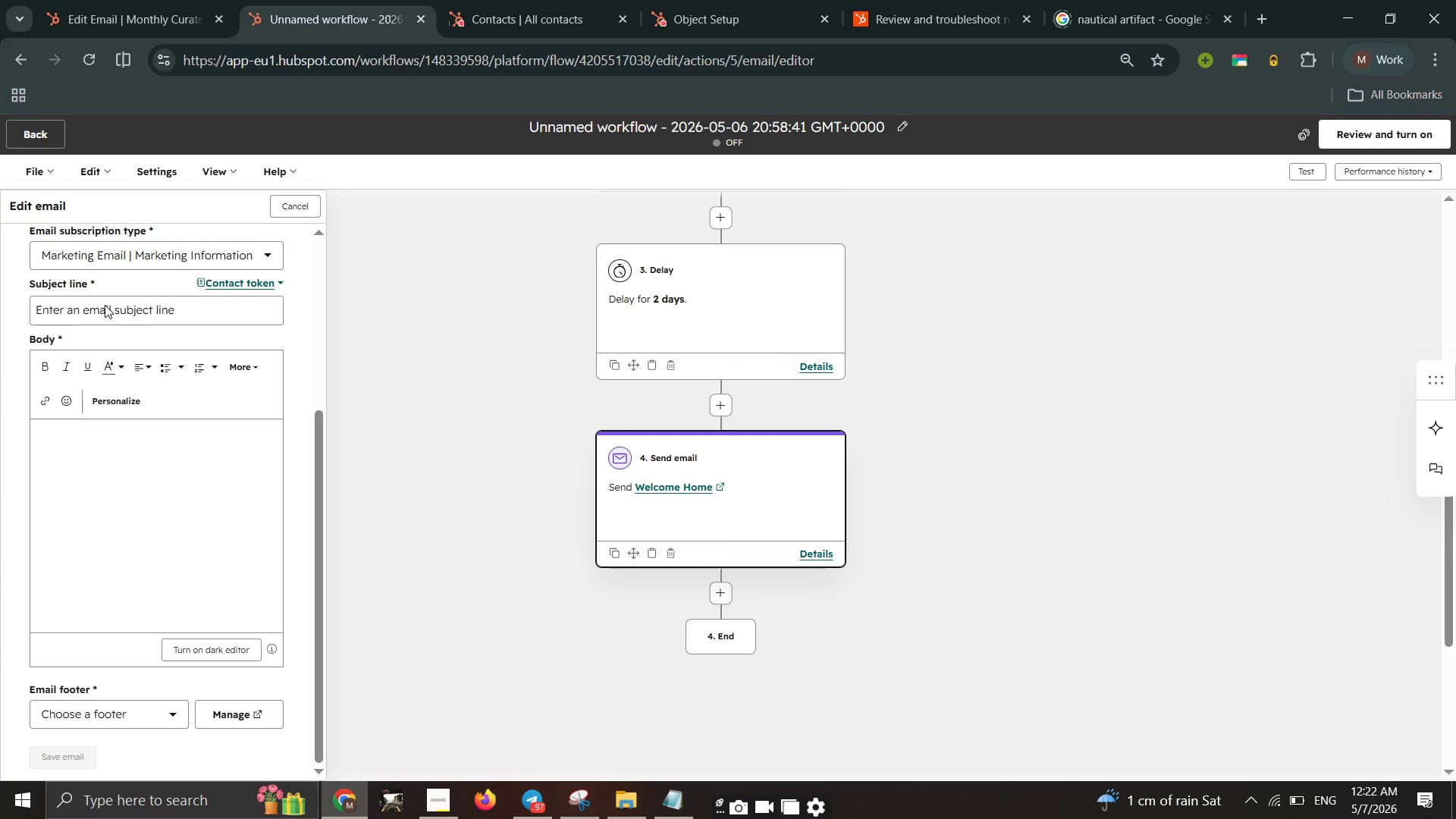 
wait(5.47)
 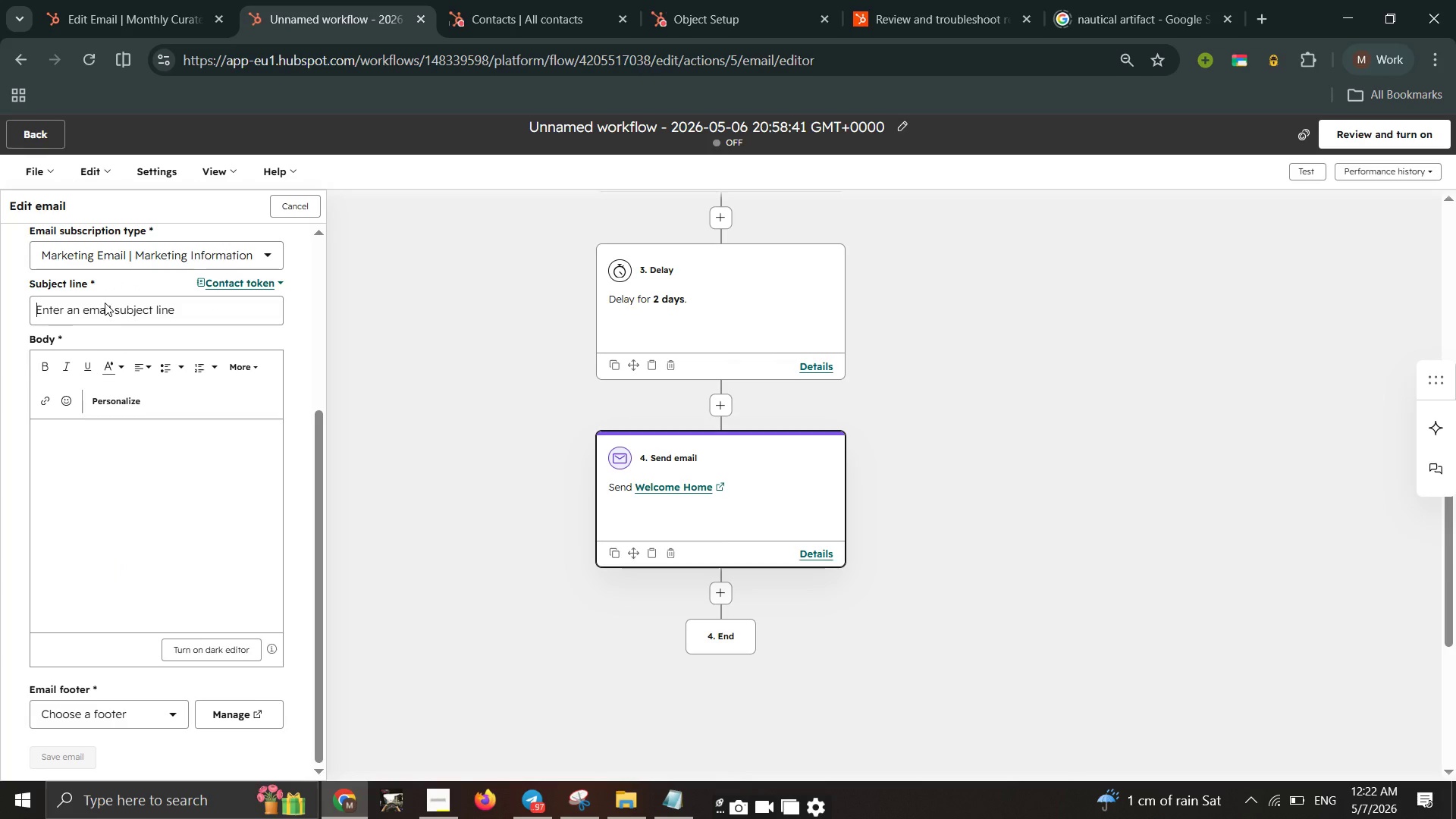 
left_click([102, 309])
 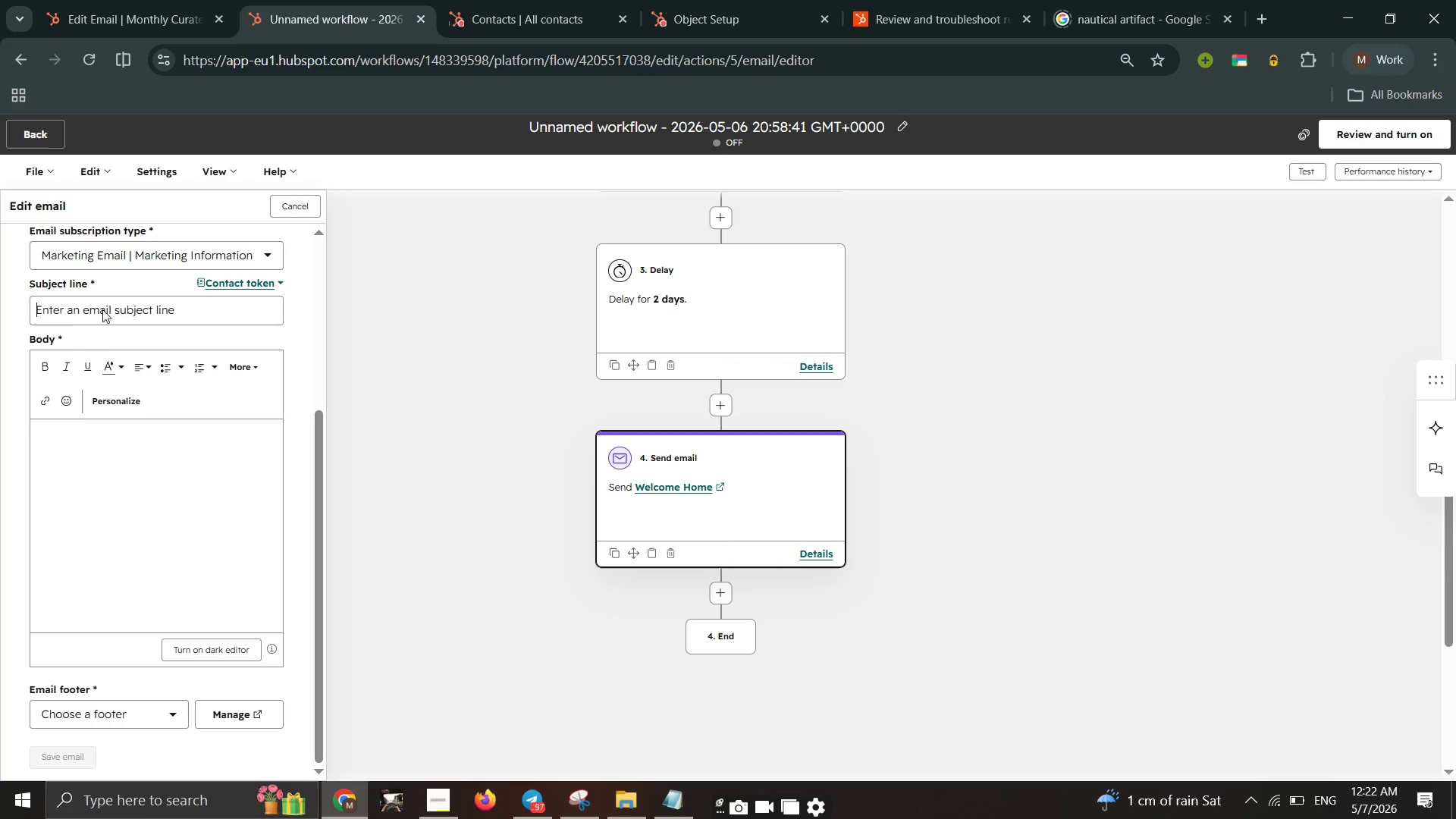 
type(Hello Travl)
 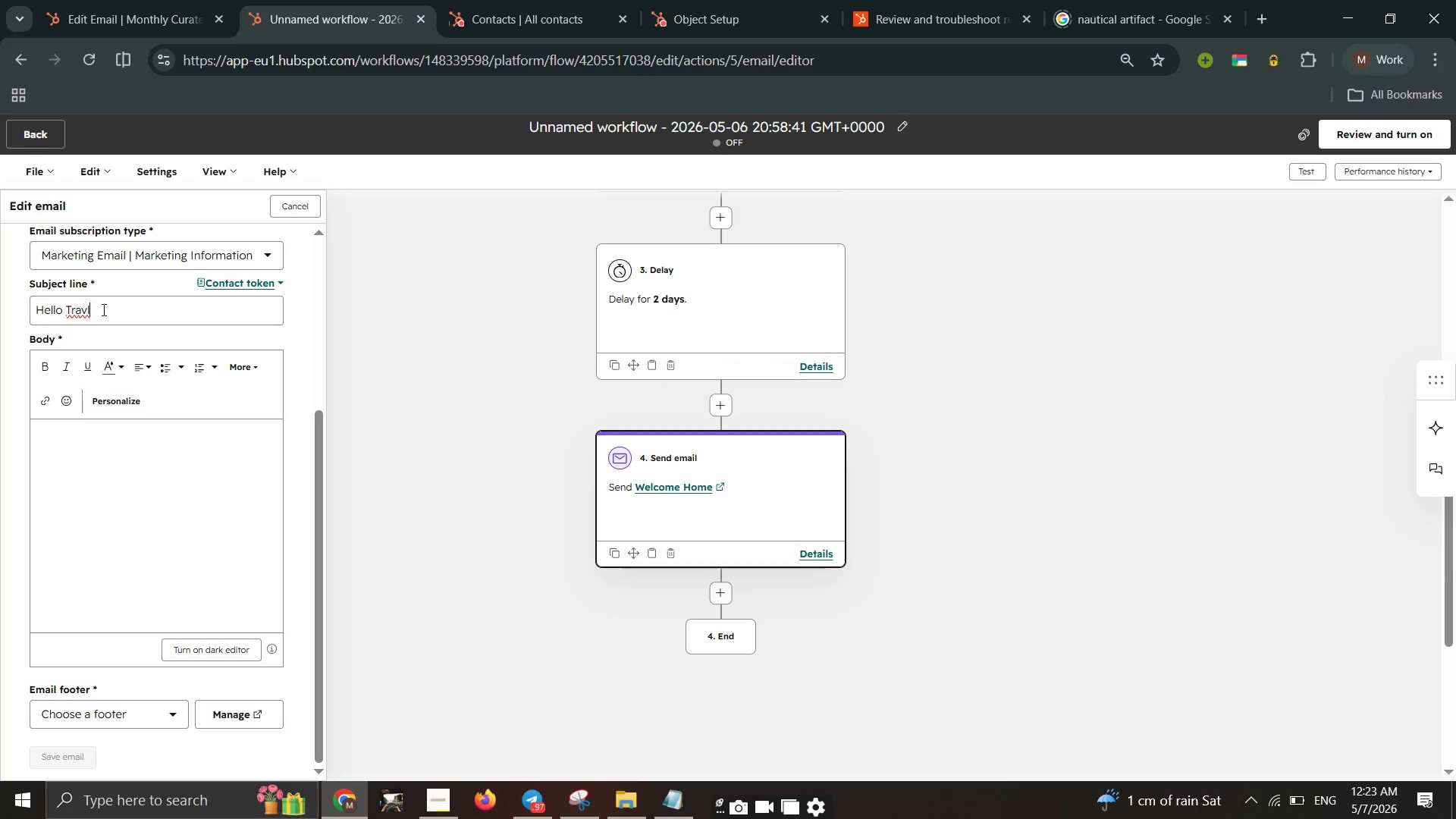 
key(Backspace)
type(eler )
 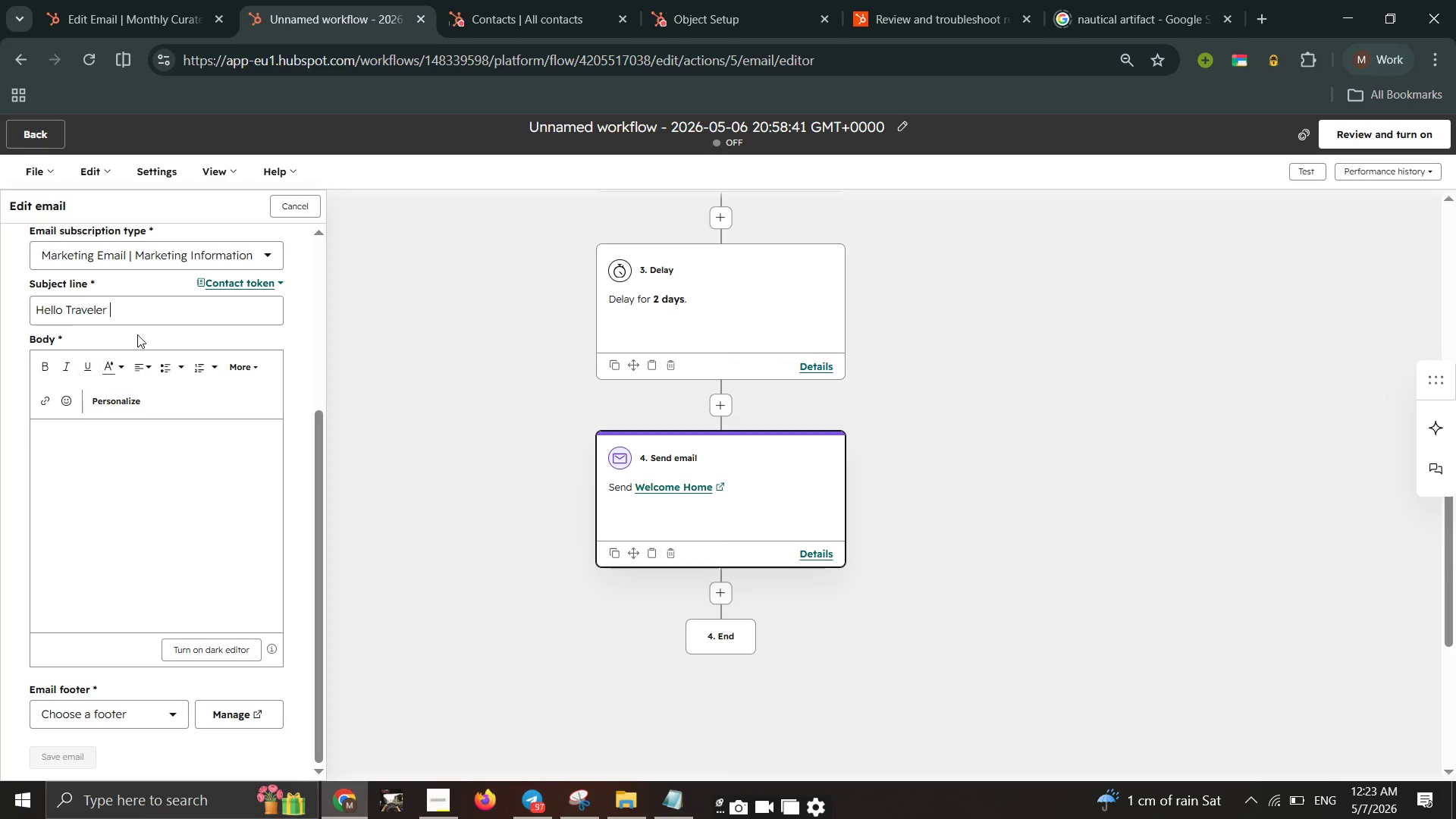 
wait(7.0)
 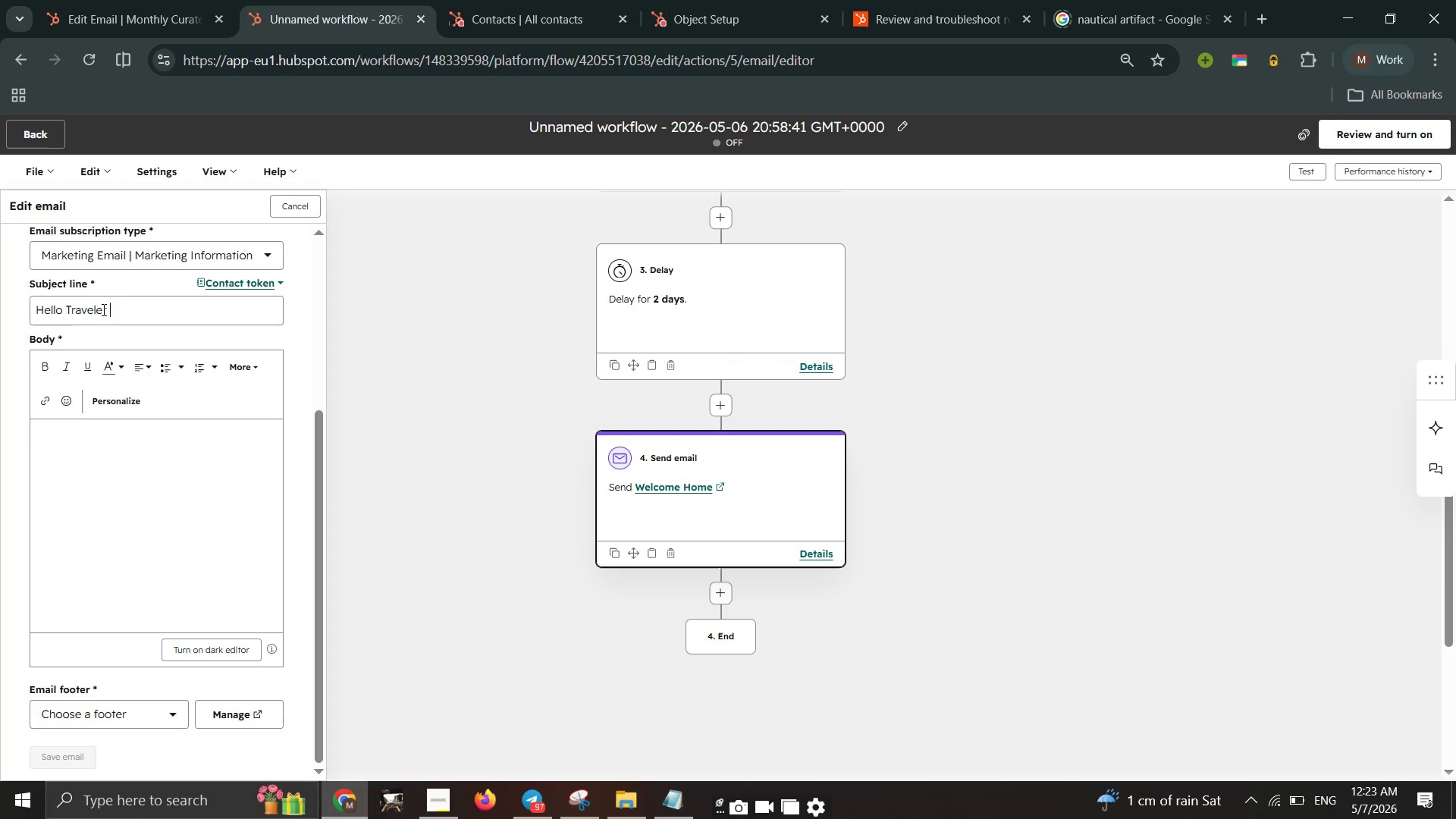 
left_click_drag(start_coordinate=[143, 315], to_coordinate=[0, 277])
 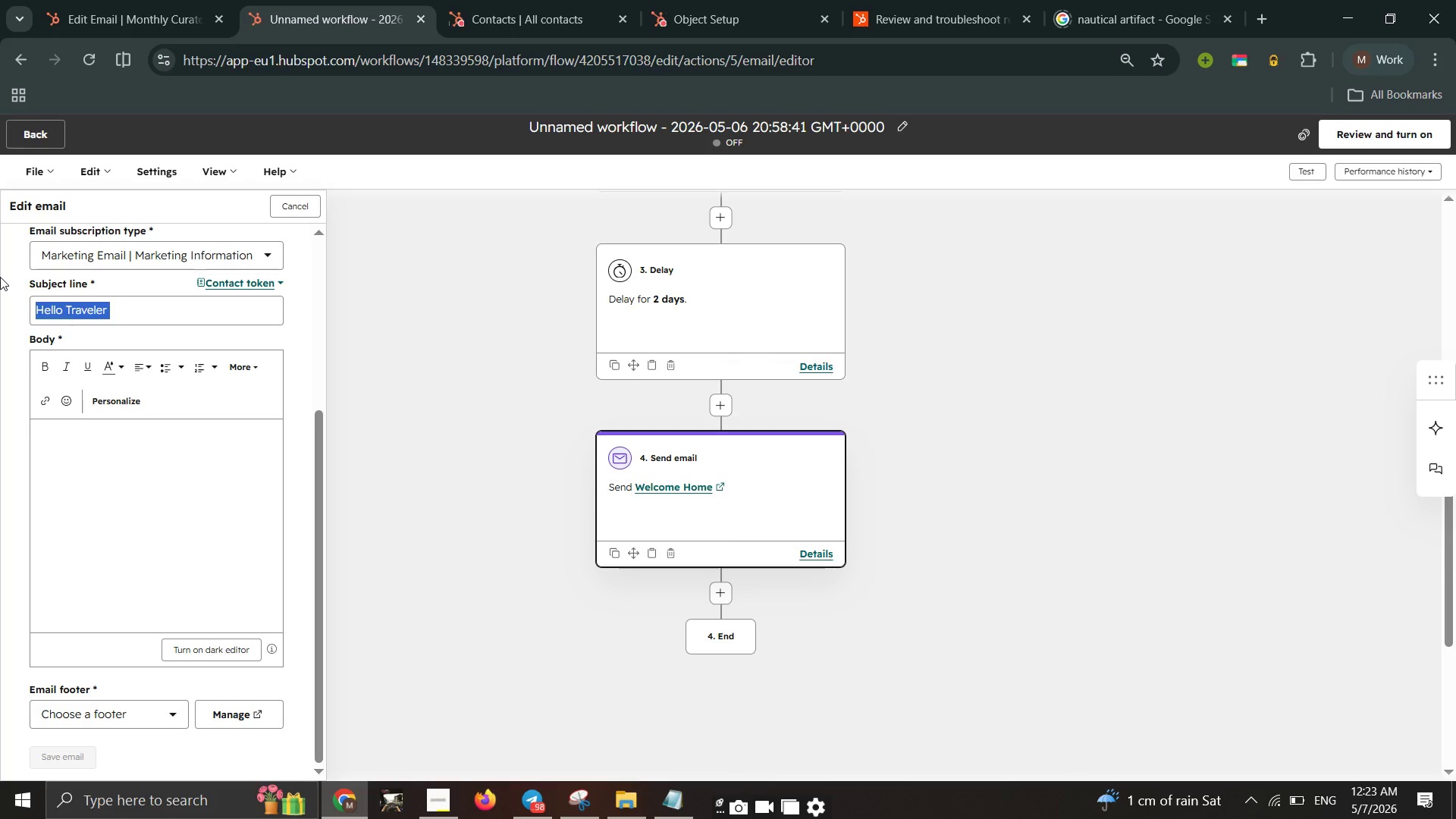 
type(Gear Up for Your Deep Sea )
 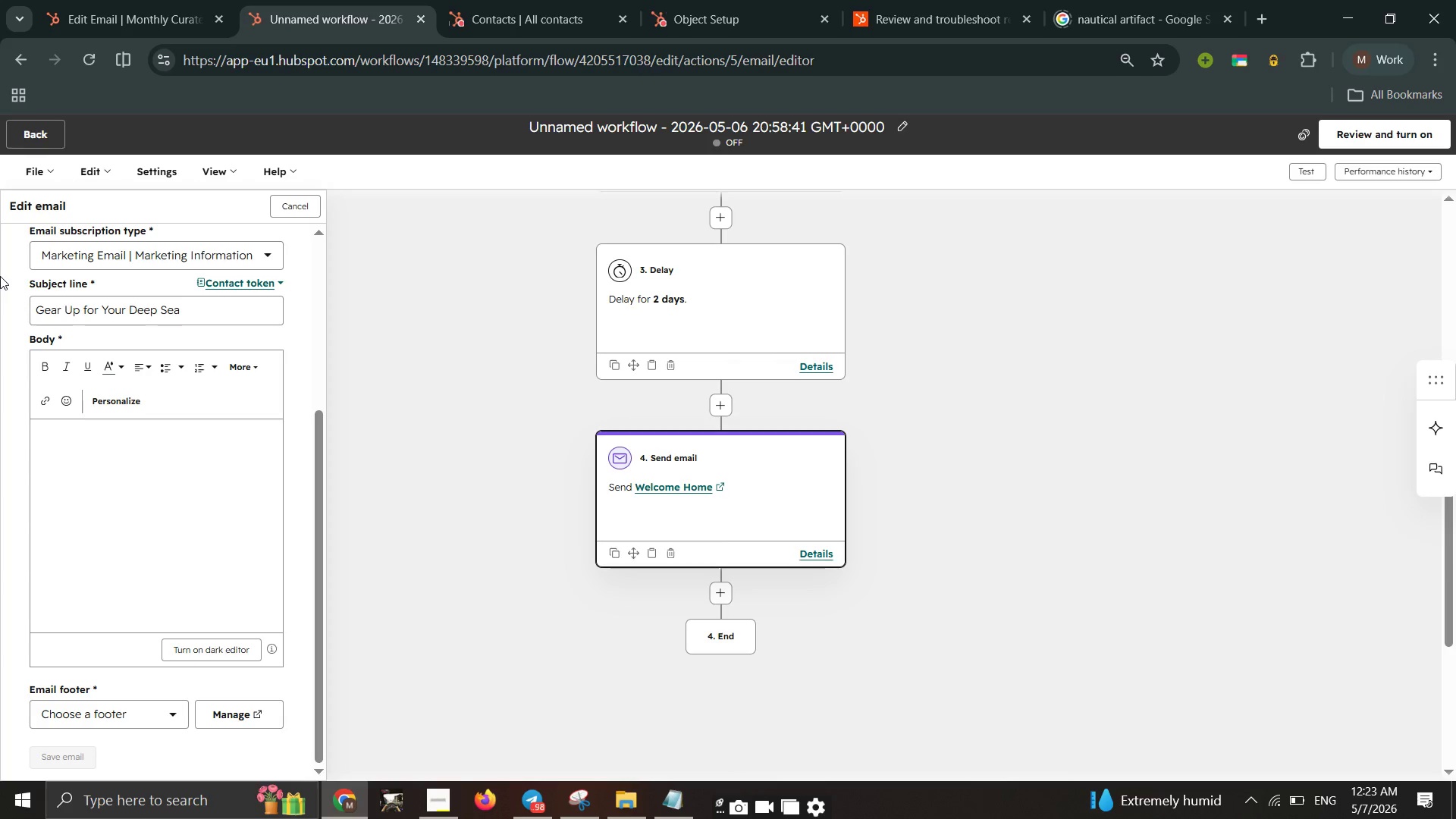 
key(K)
 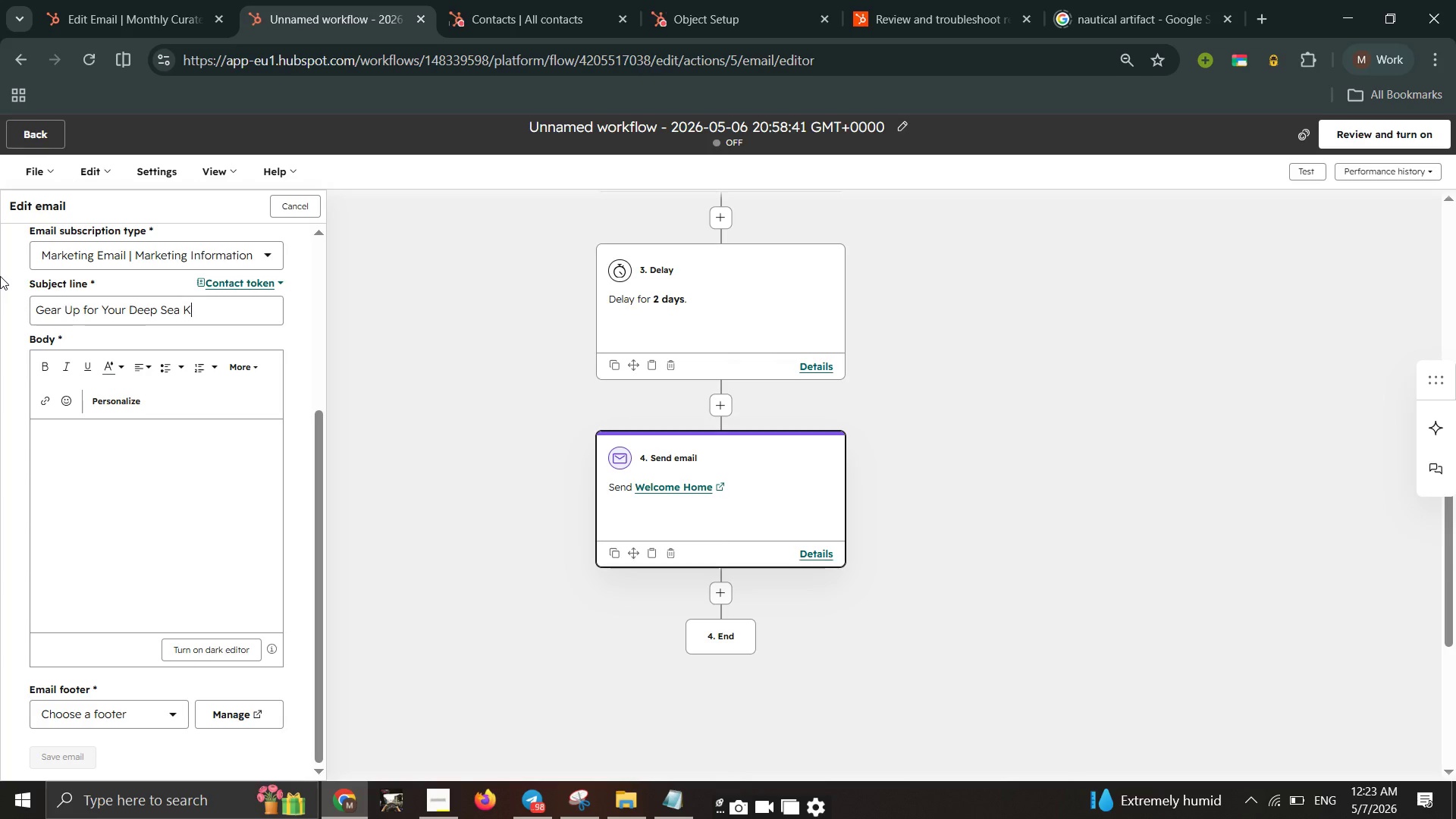 
key(CapsLock)
 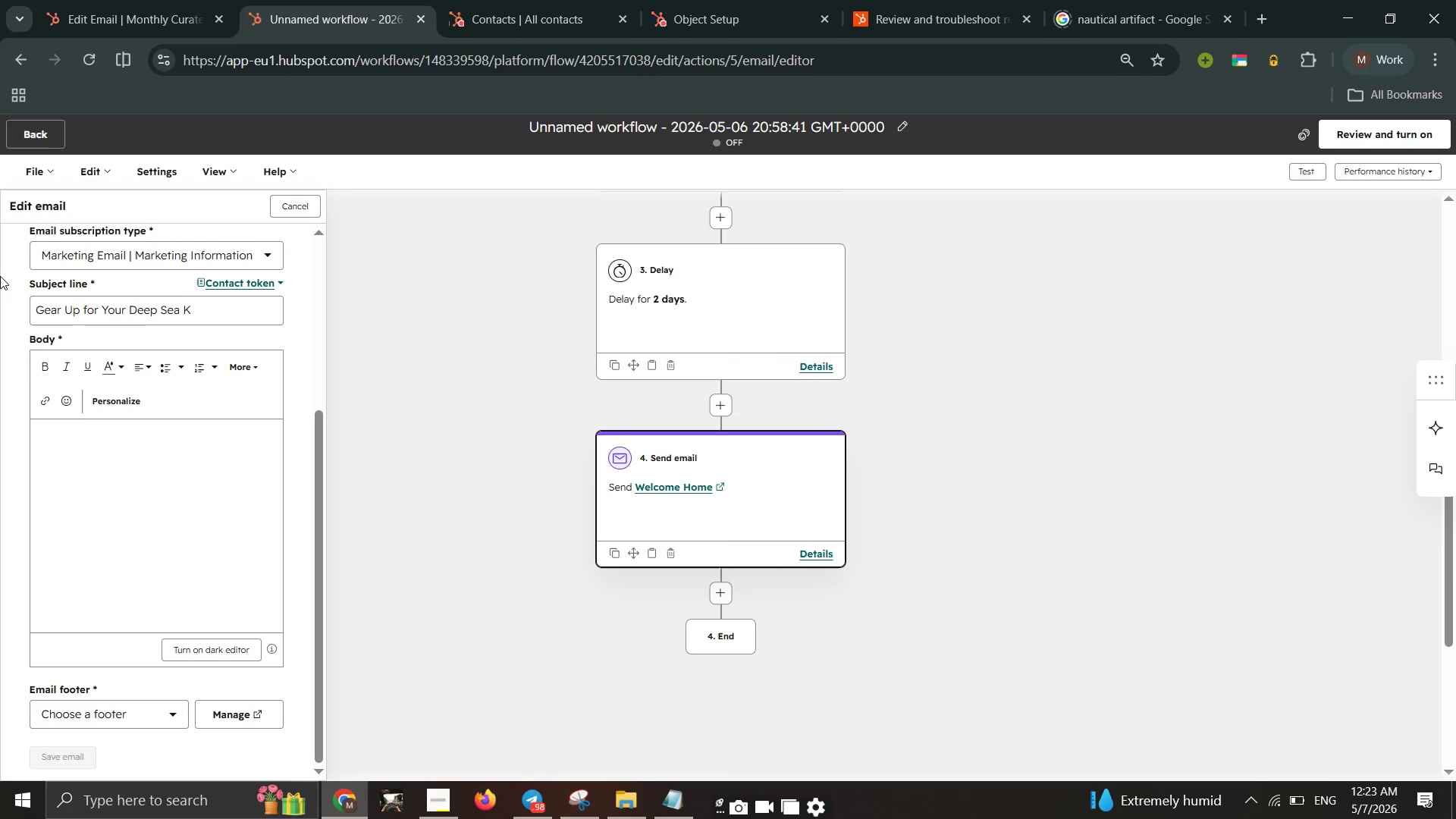 
wait(5.89)
 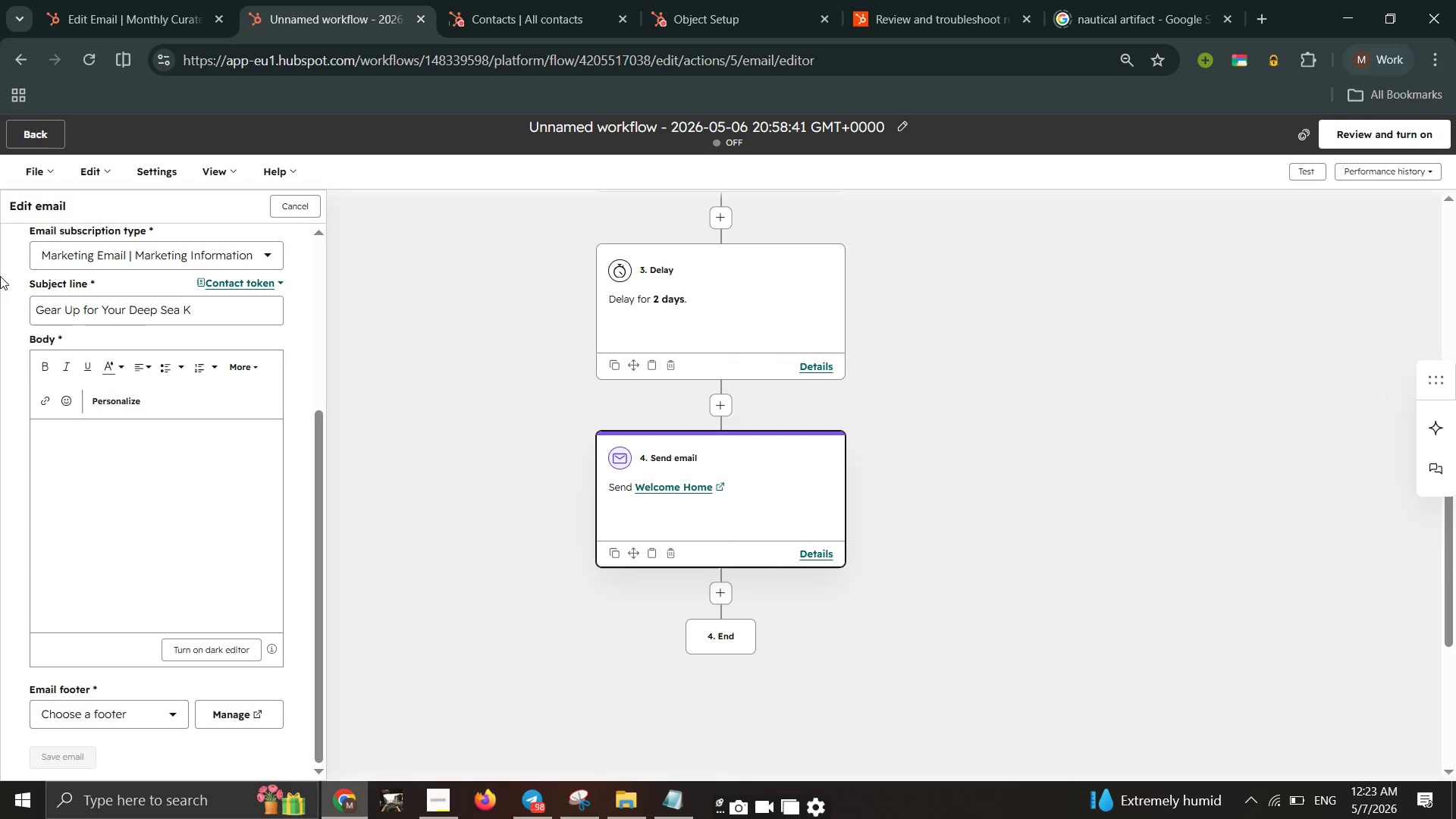 
type(ayaking Expedition)
 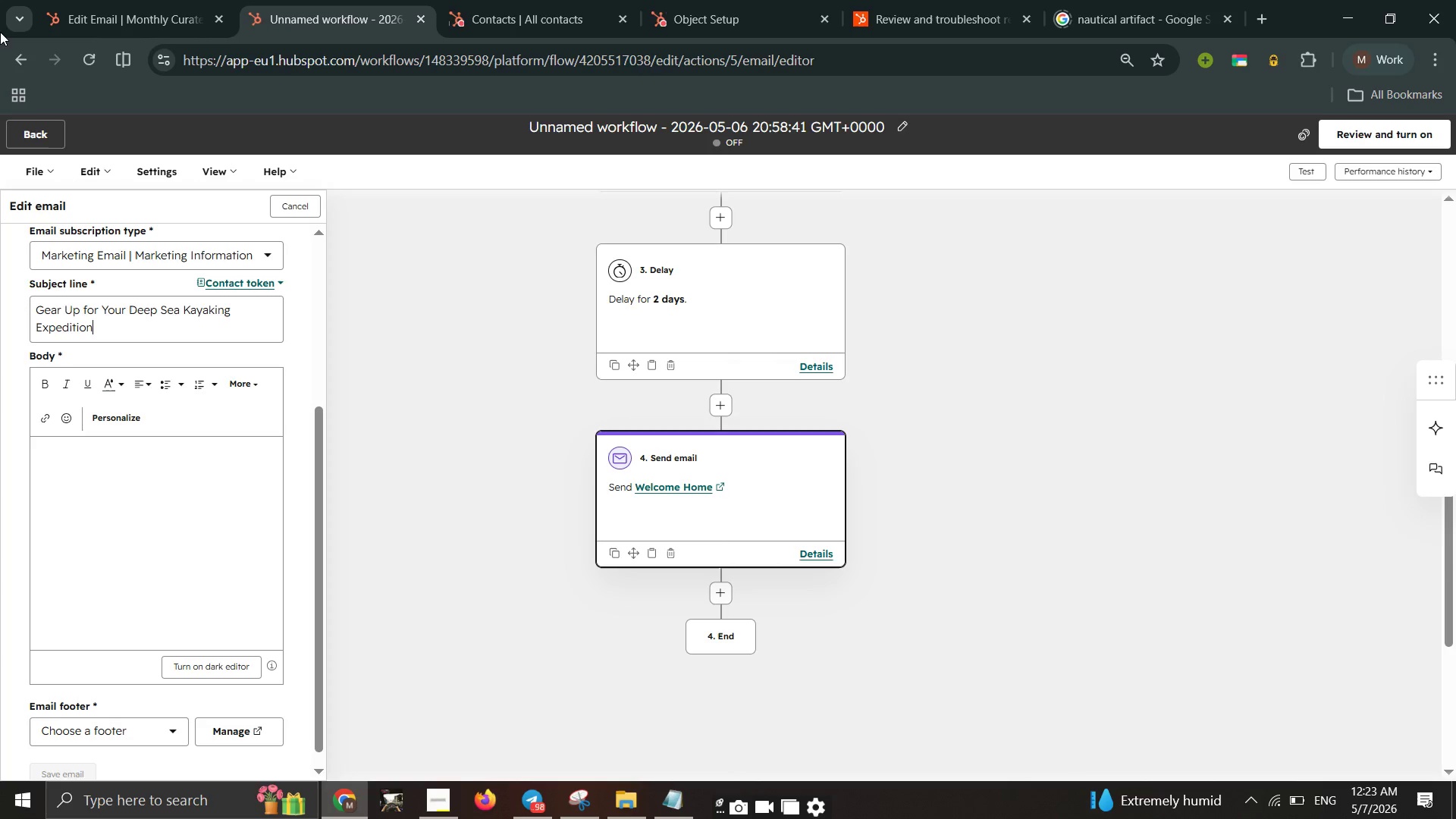 
wait(9.11)
 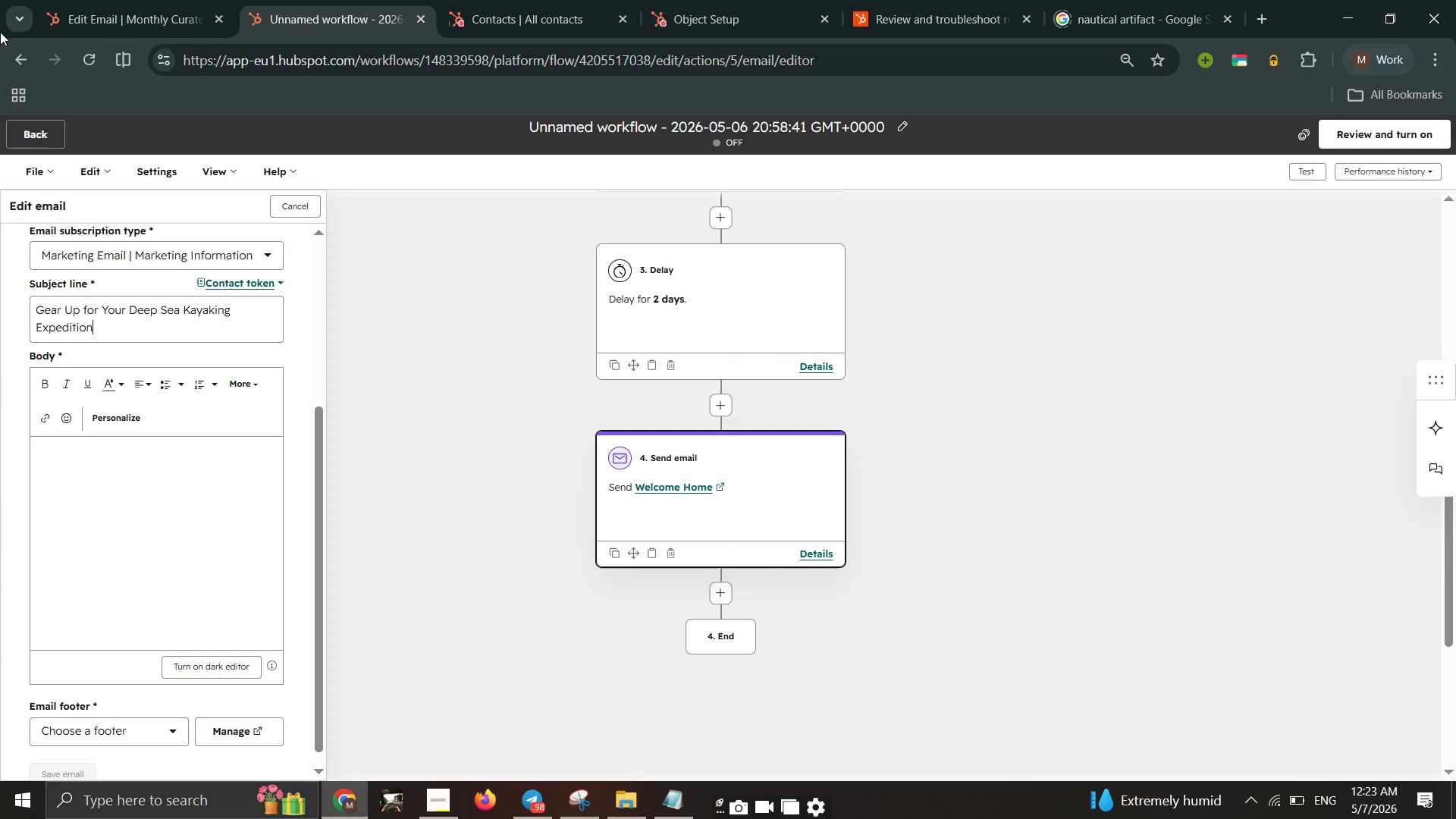 
left_click([441, 818])